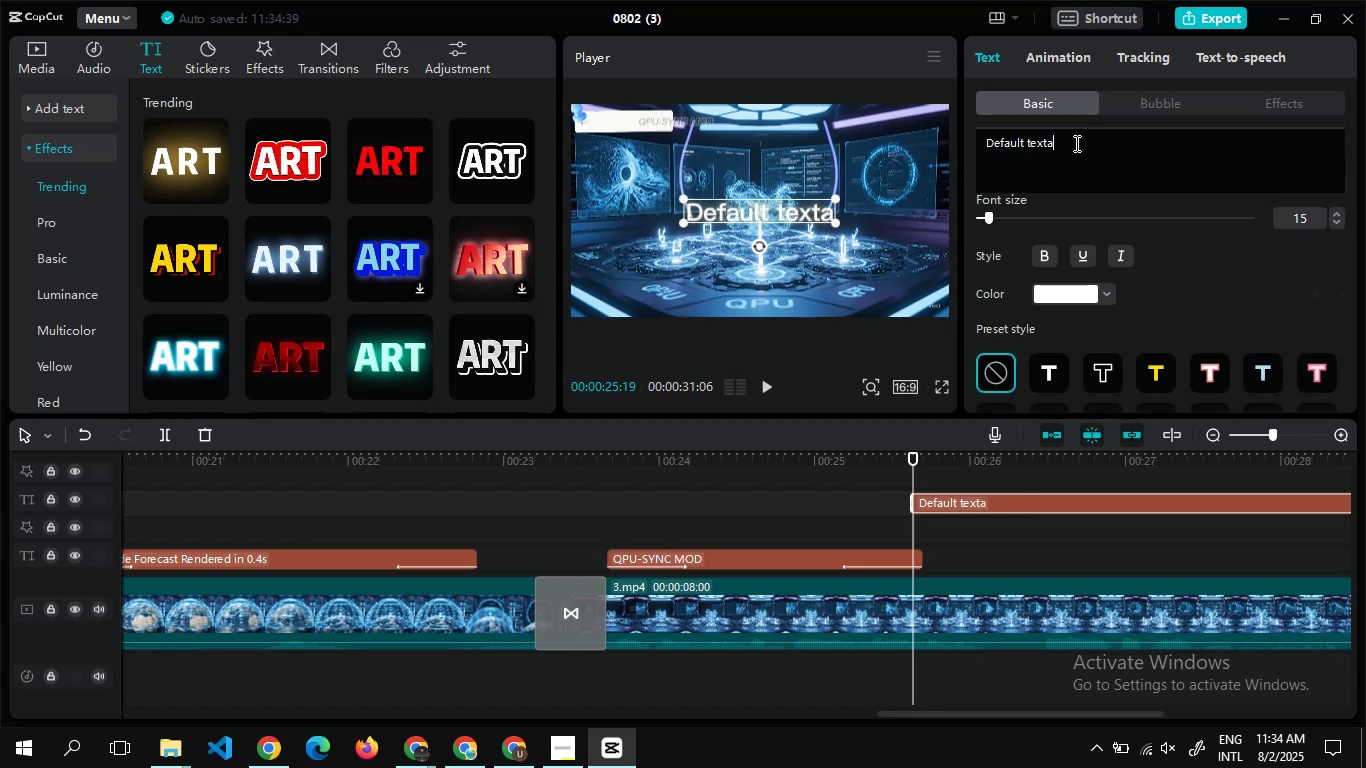 
key(Control+ControlLeft)
 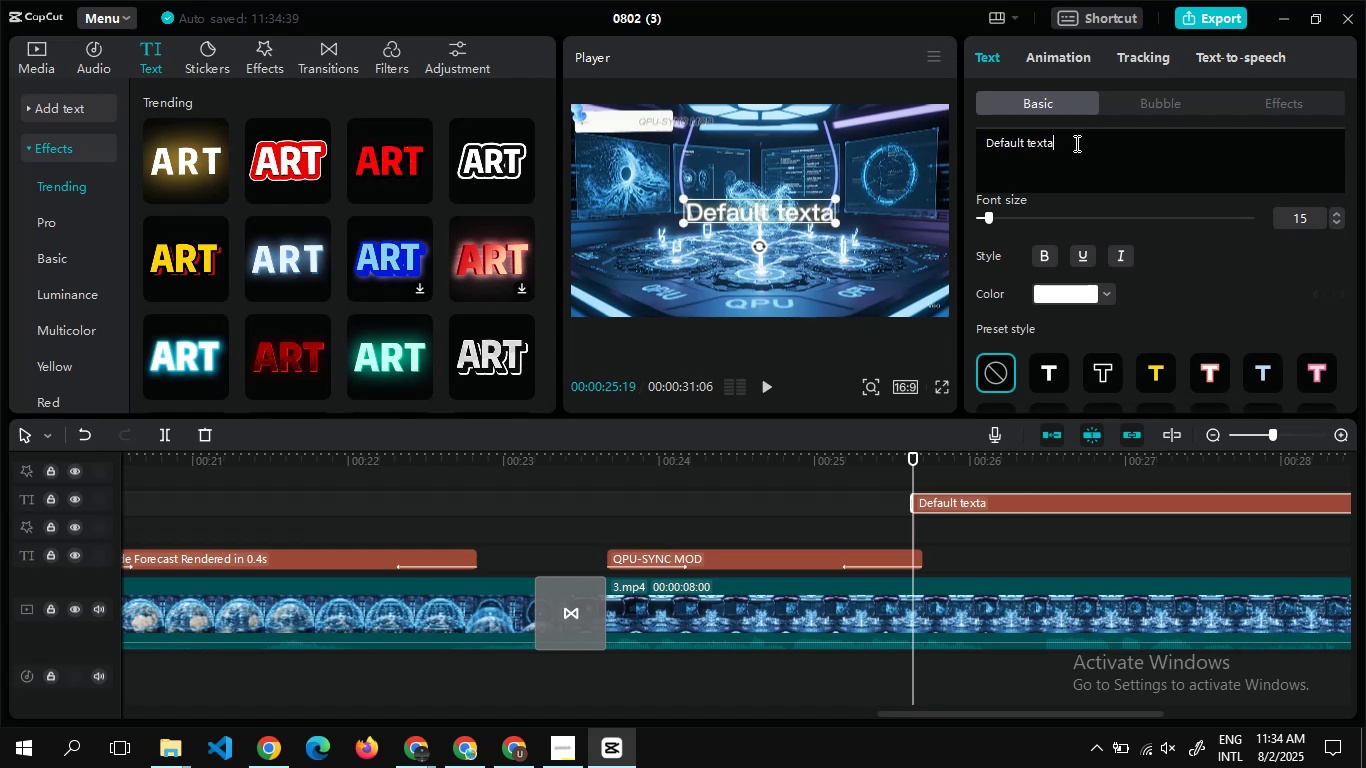 
key(Control+A)
 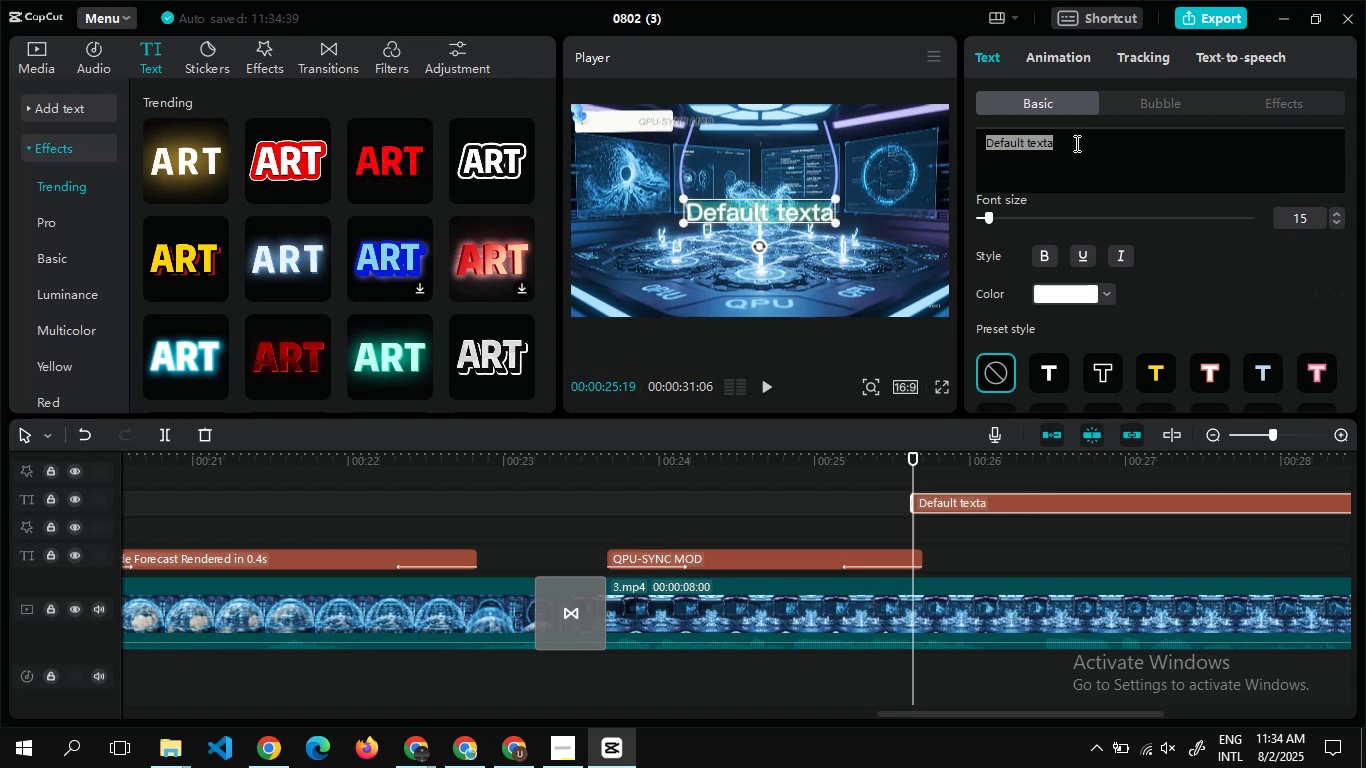 
key(Control+V)
 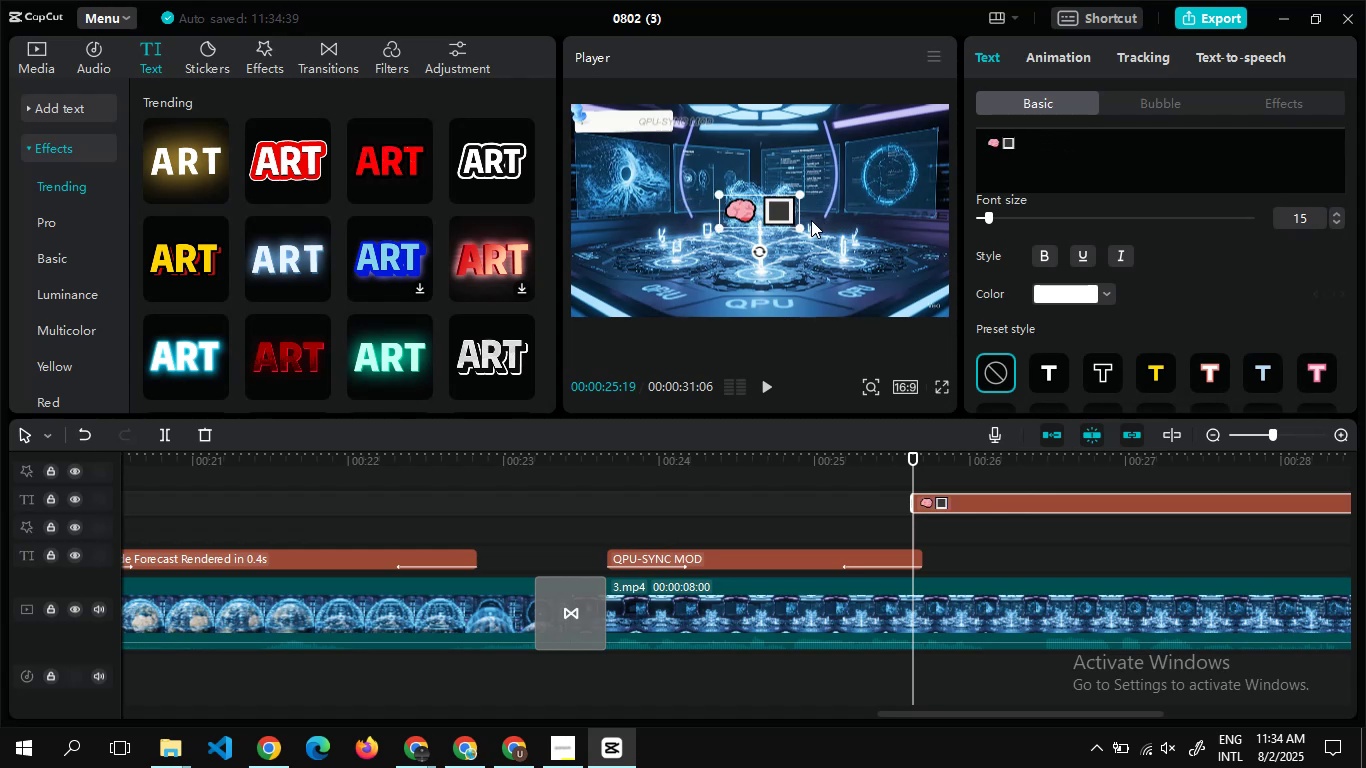 
left_click_drag(start_coordinate=[799, 228], to_coordinate=[790, 224])
 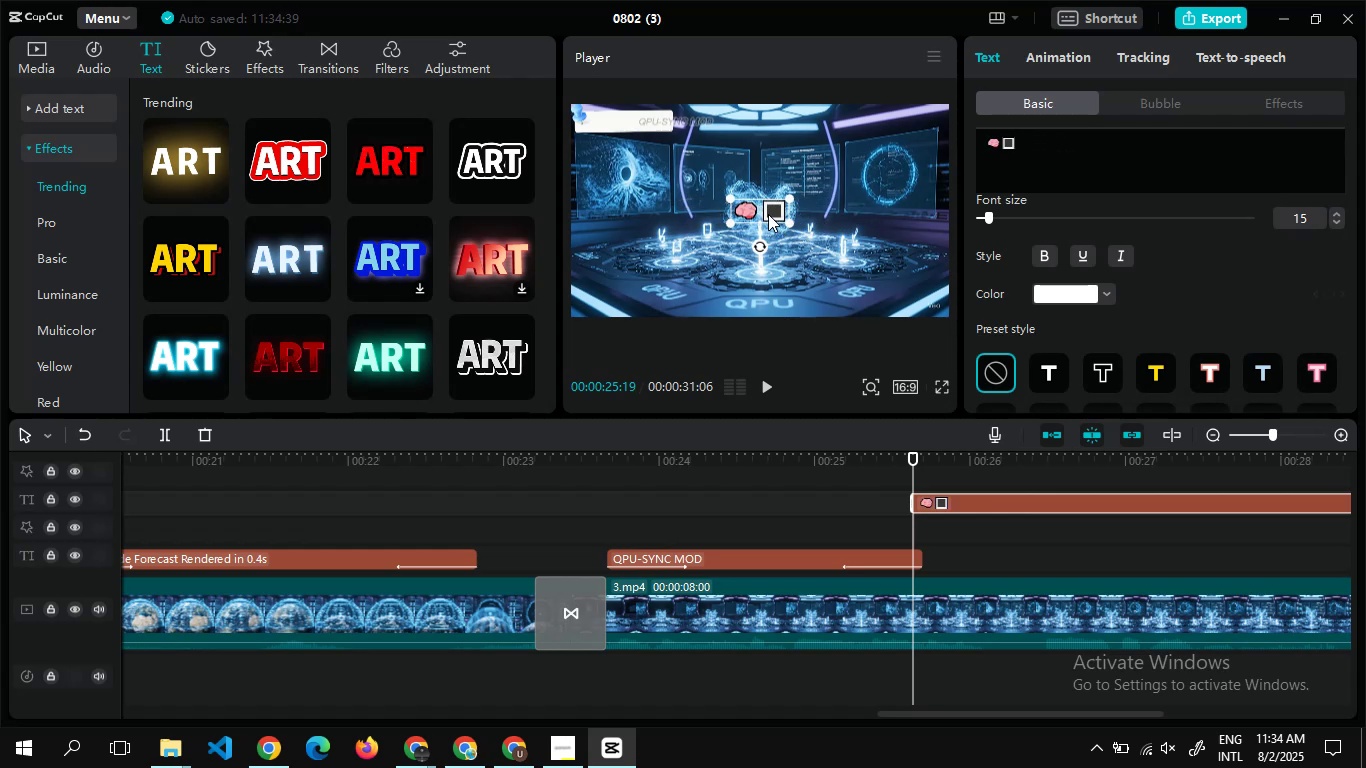 
left_click_drag(start_coordinate=[768, 214], to_coordinate=[928, 304])
 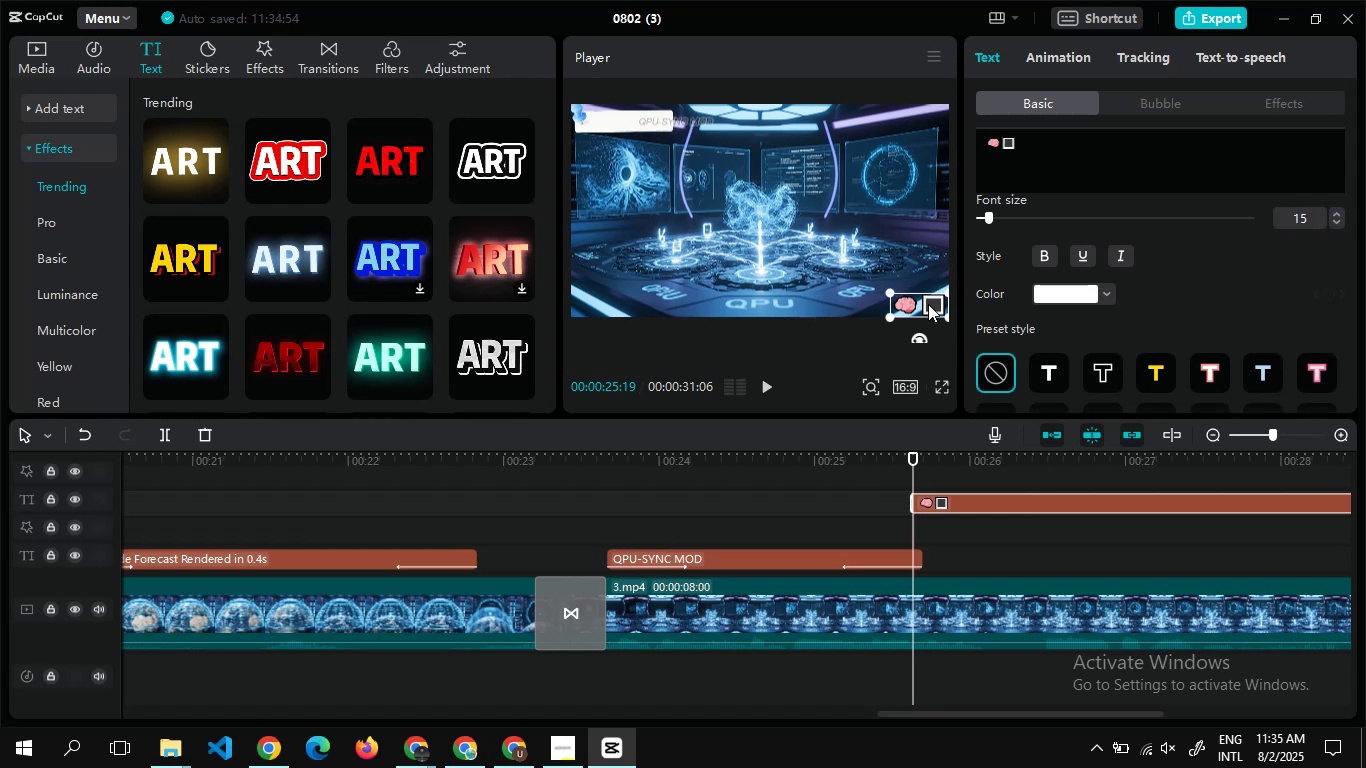 
wait(16.69)
 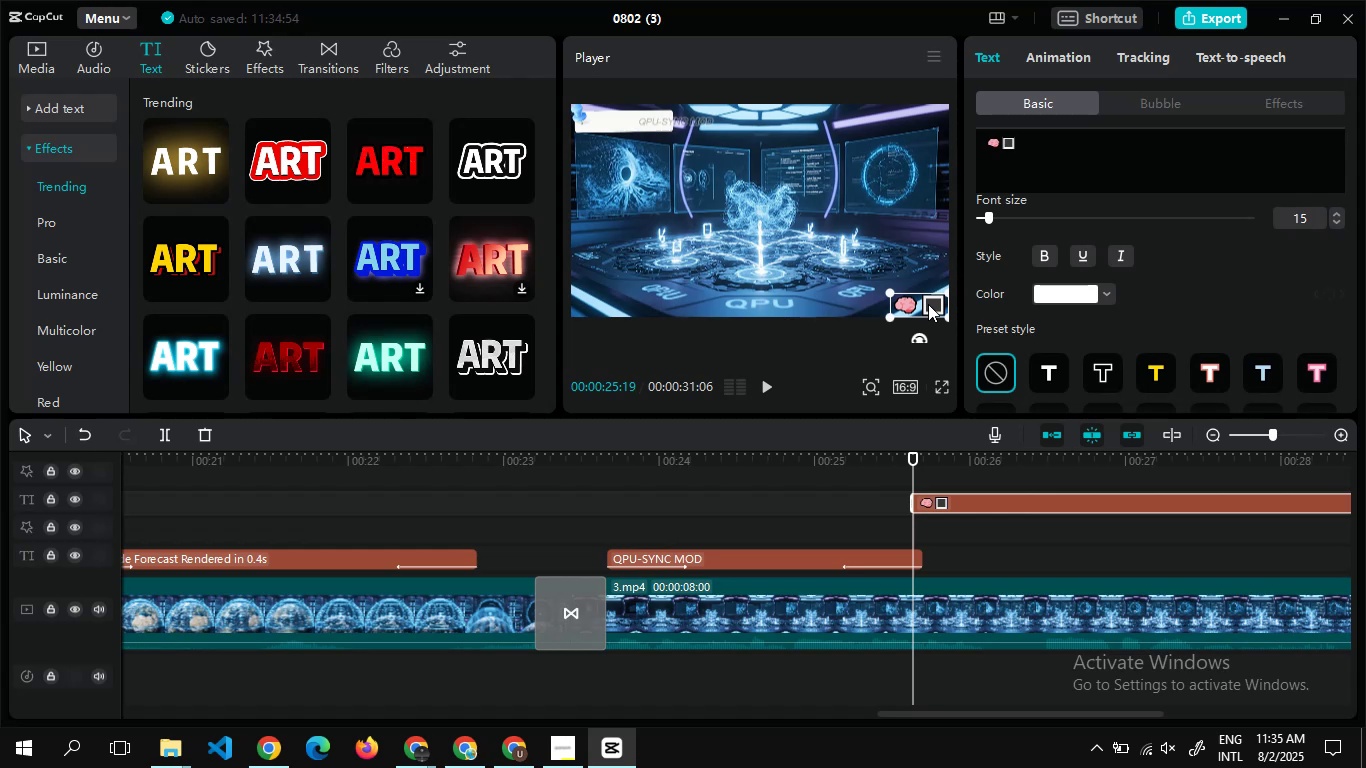 
left_click_drag(start_coordinate=[921, 712], to_coordinate=[1058, 718])
 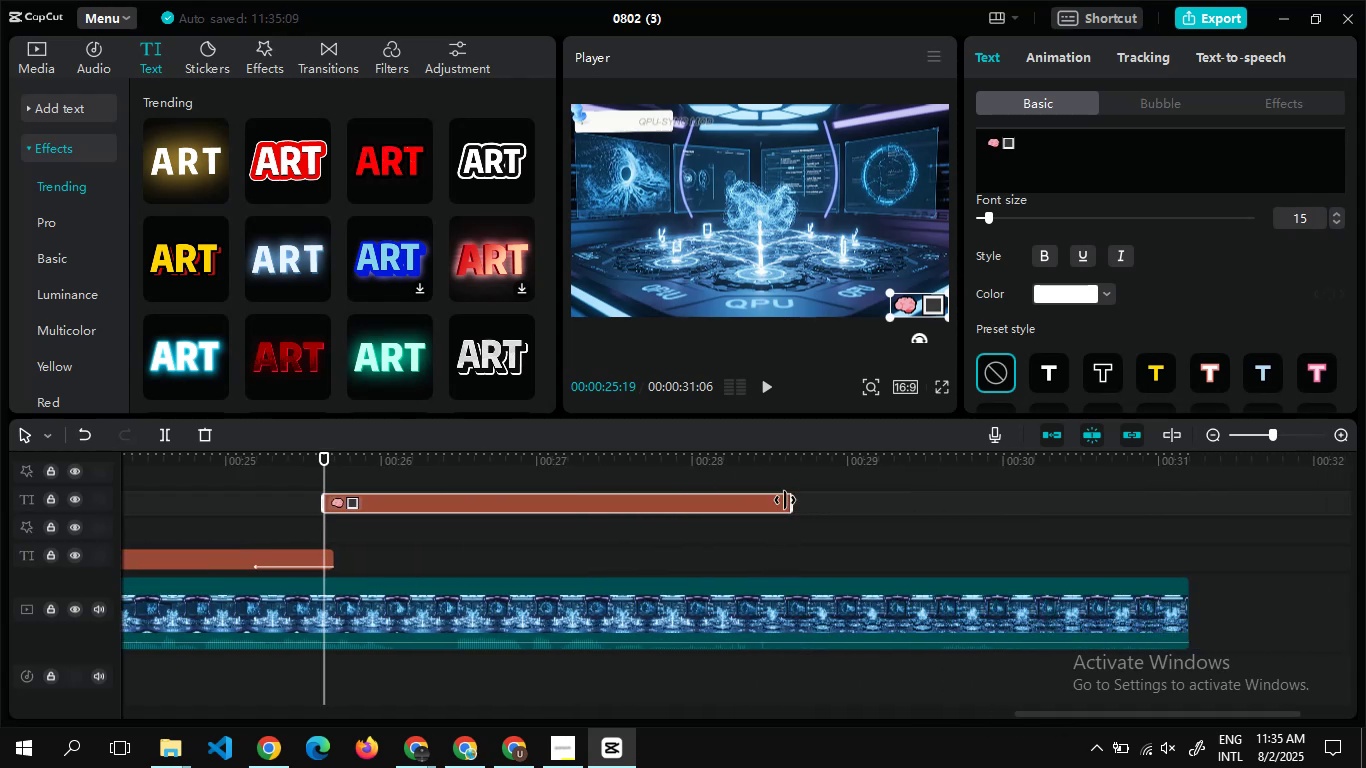 
left_click_drag(start_coordinate=[791, 505], to_coordinate=[527, 512])
 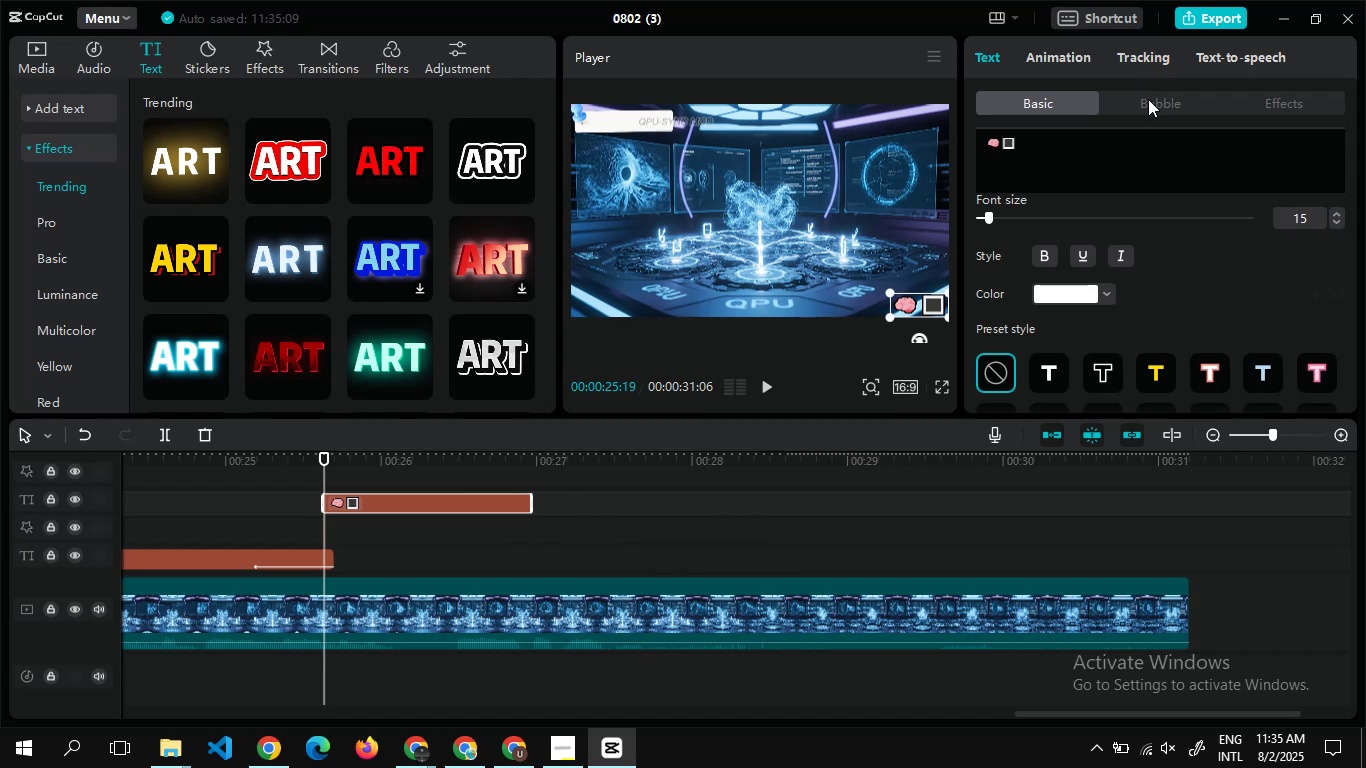 
left_click([1148, 106])
 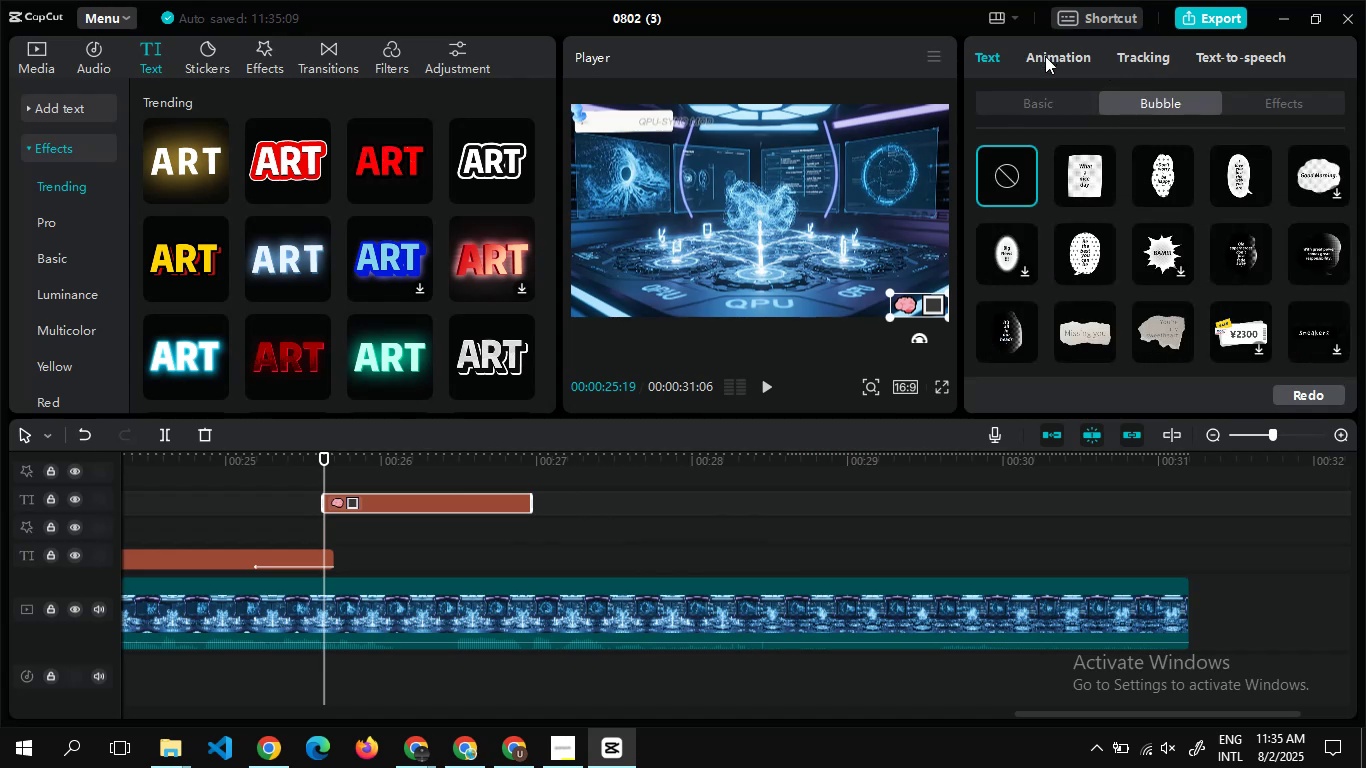 
left_click([1045, 56])
 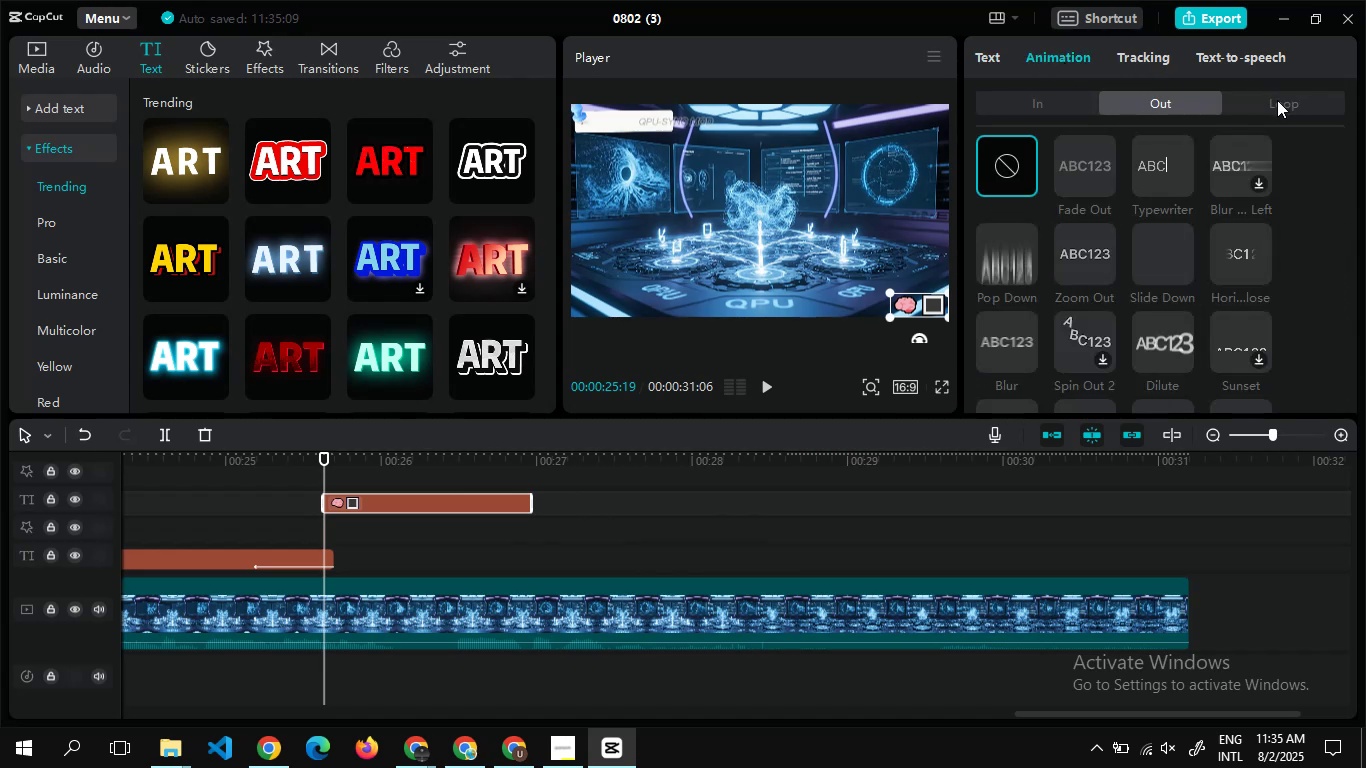 
left_click([1278, 100])
 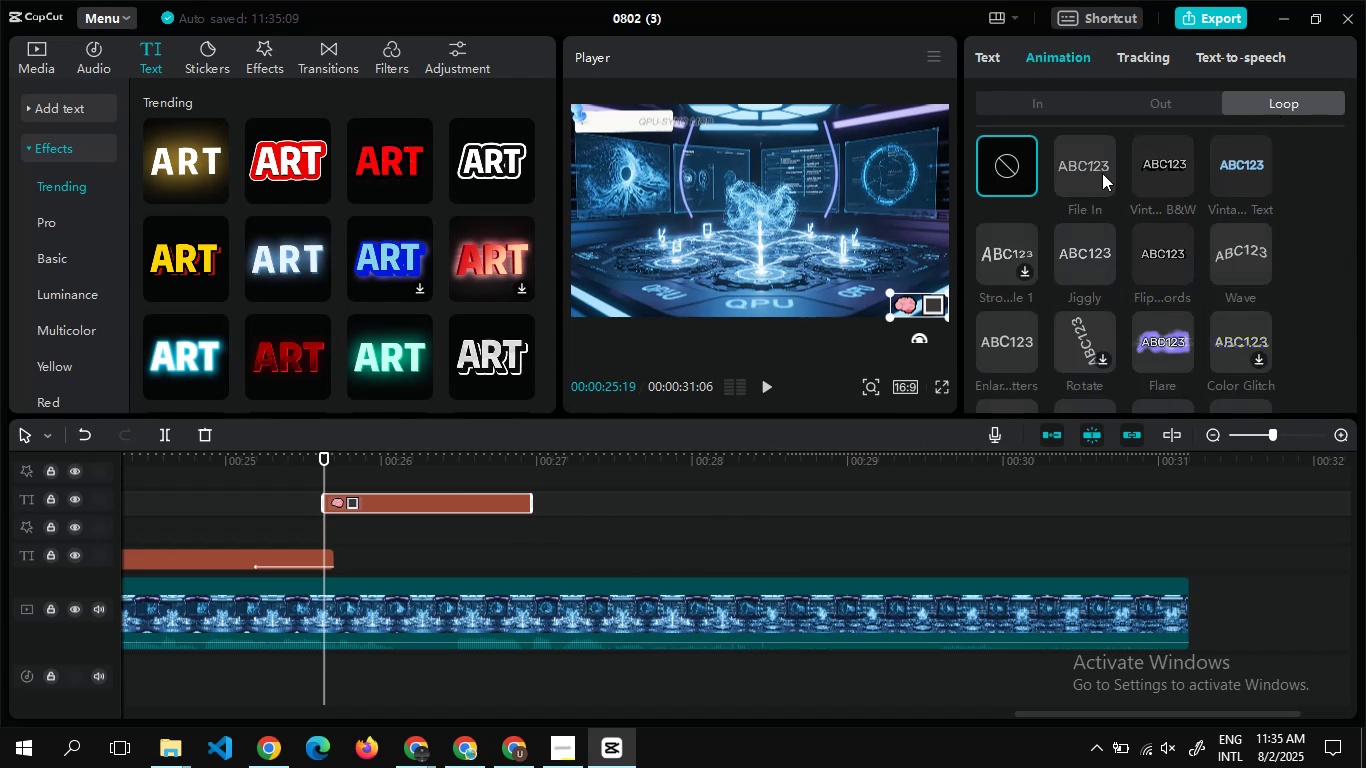 
left_click([1083, 258])
 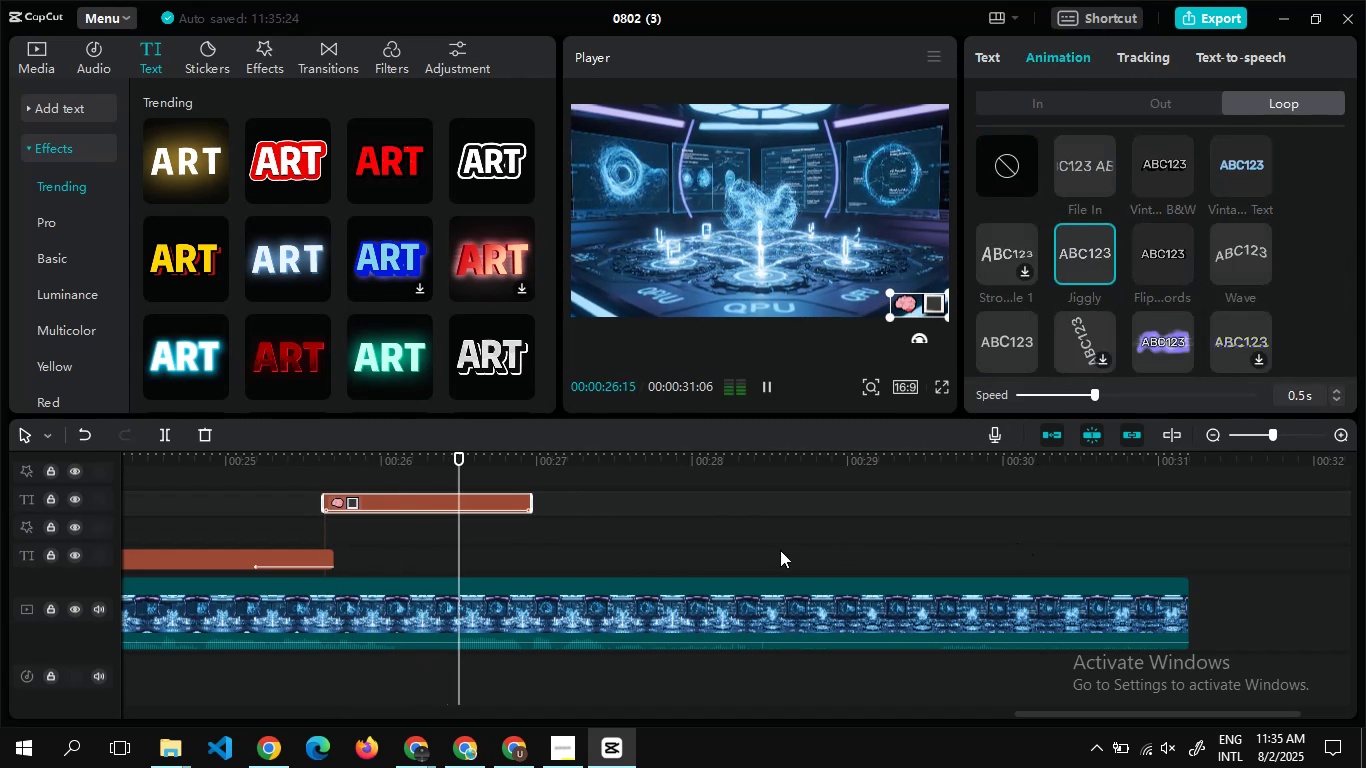 
left_click([780, 550])
 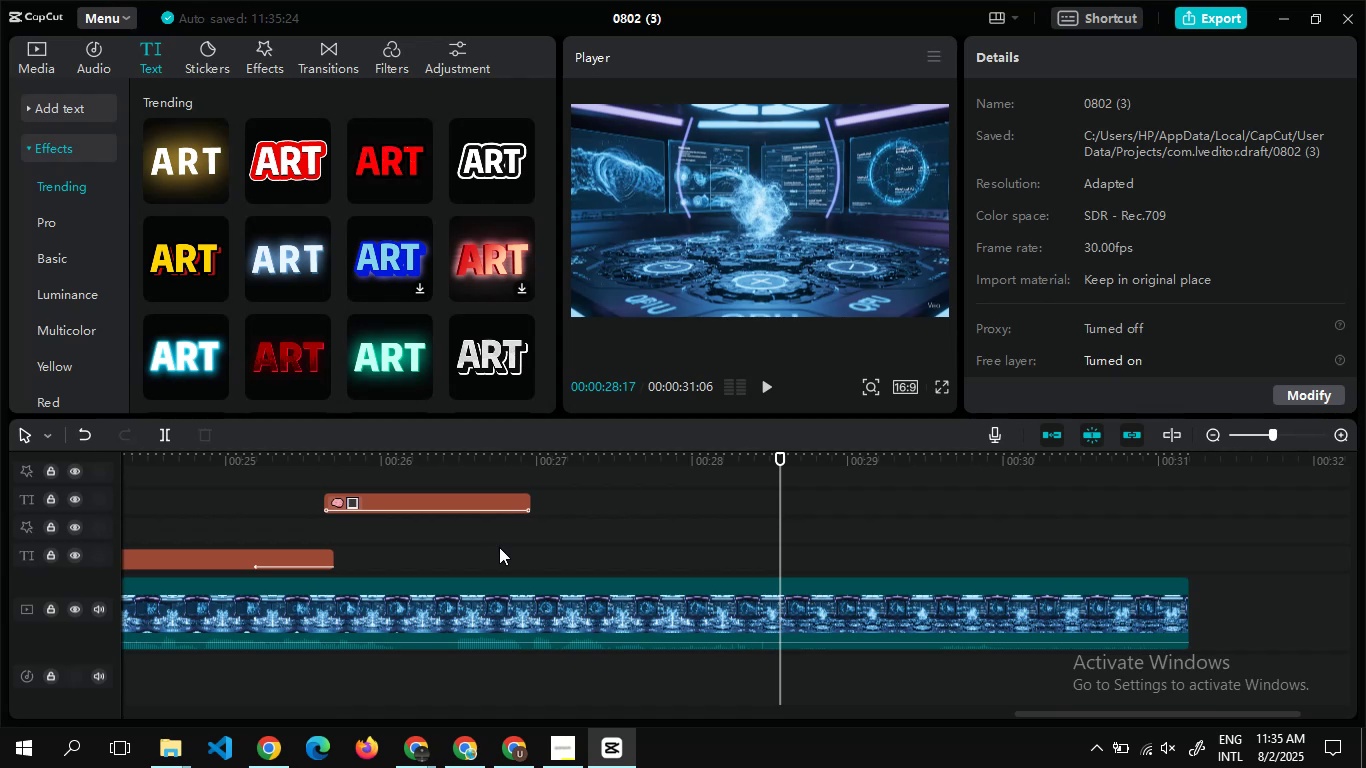 
left_click([523, 551])
 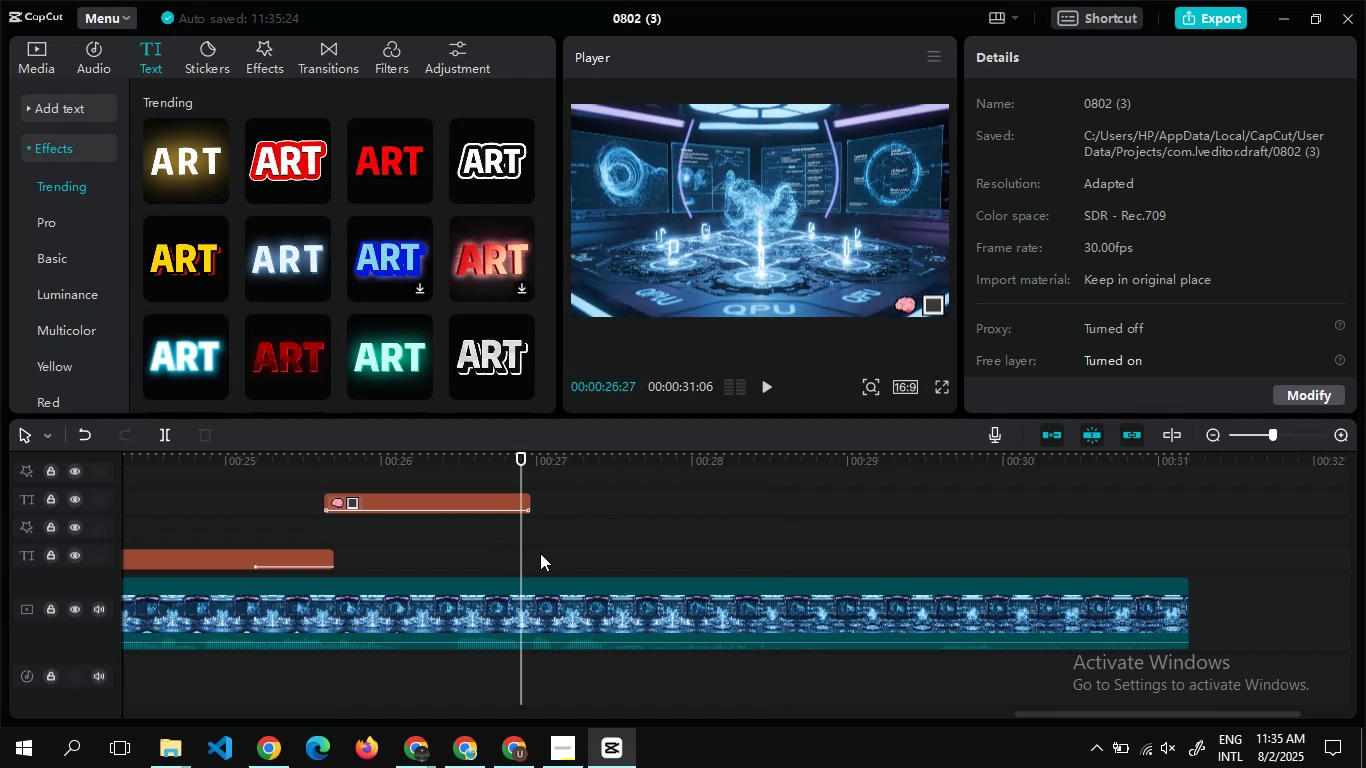 
double_click([540, 553])
 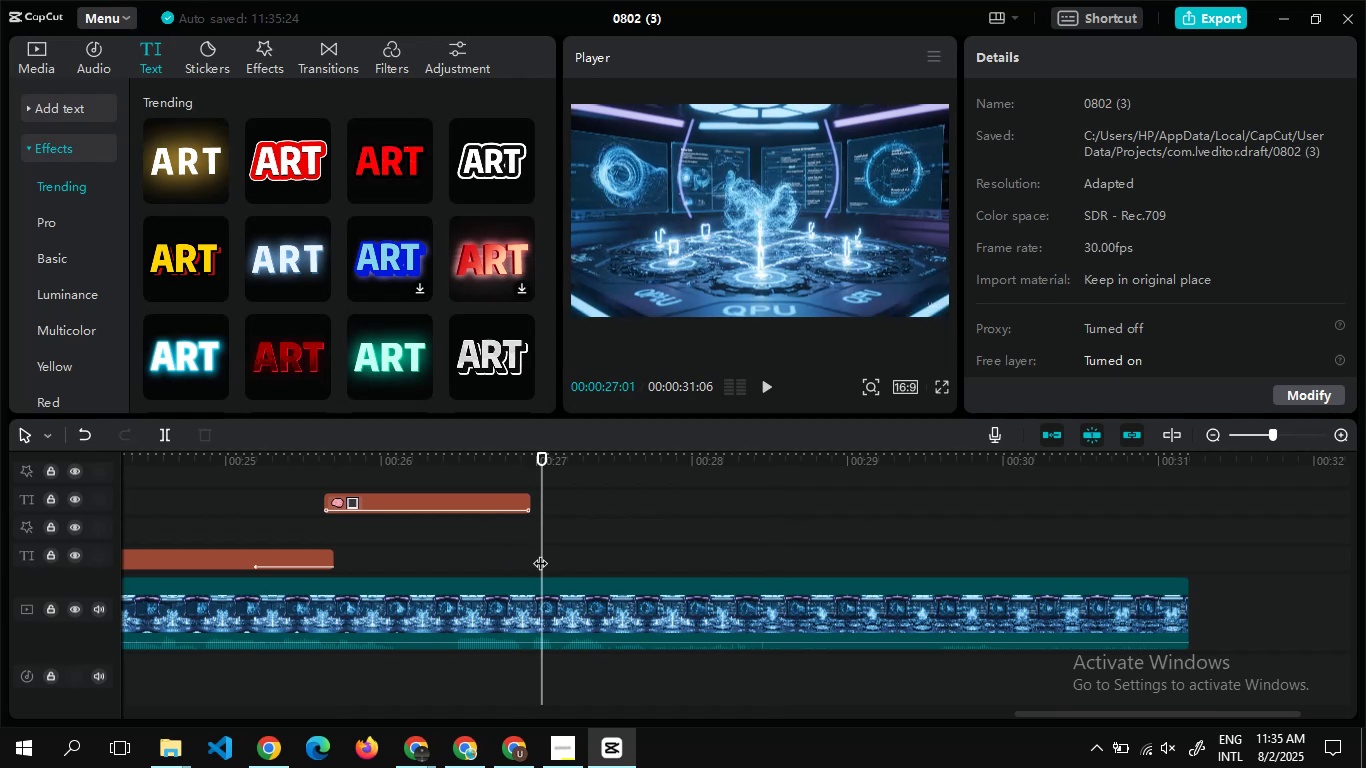 
hold_key(key=ControlLeft, duration=0.31)
 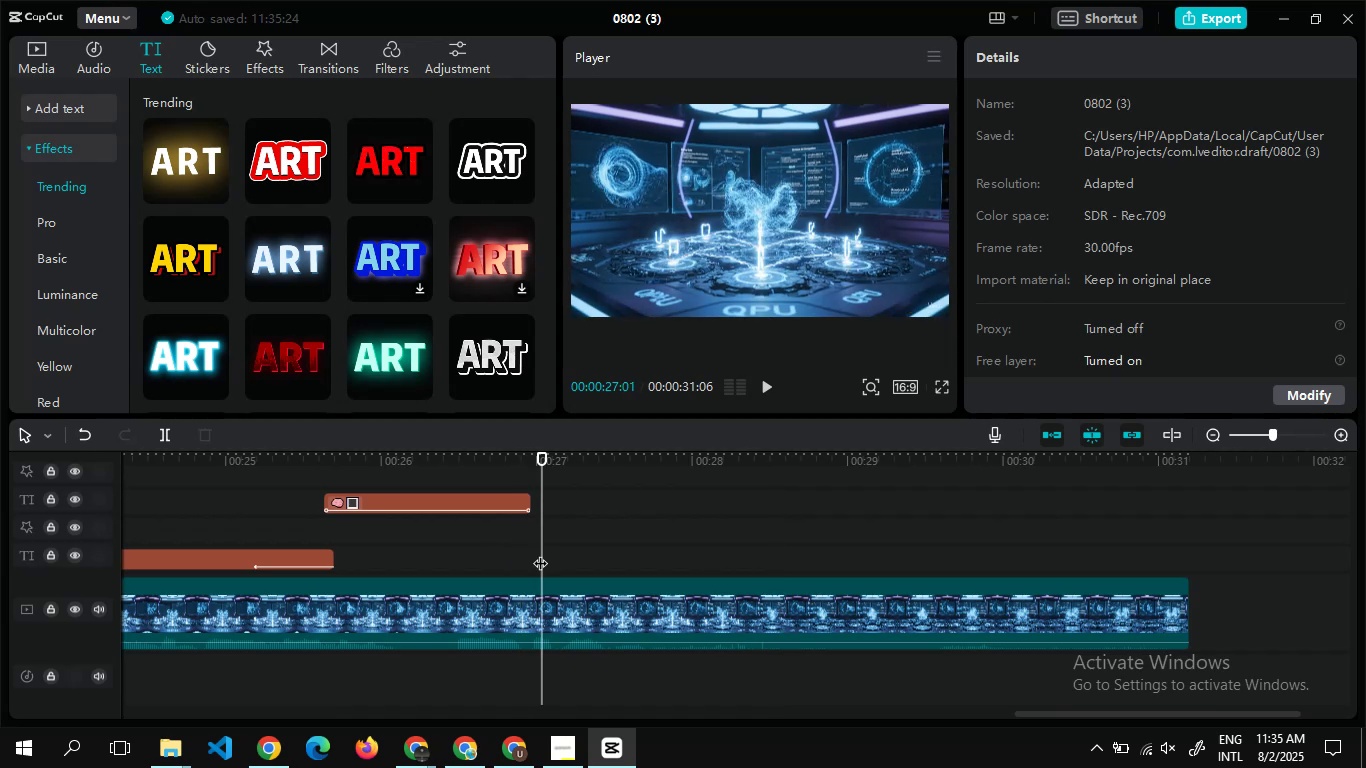 
key(Alt+AltLeft)
 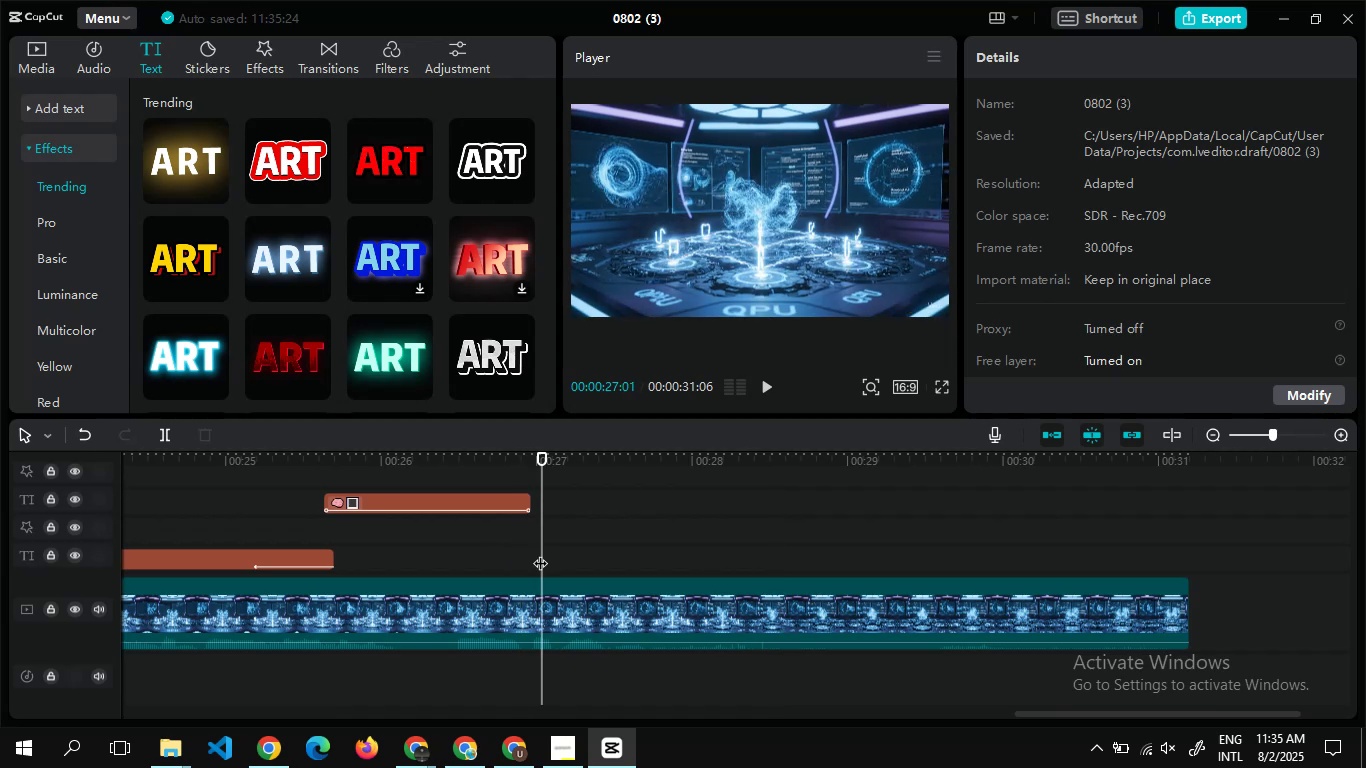 
key(Alt+Tab)
 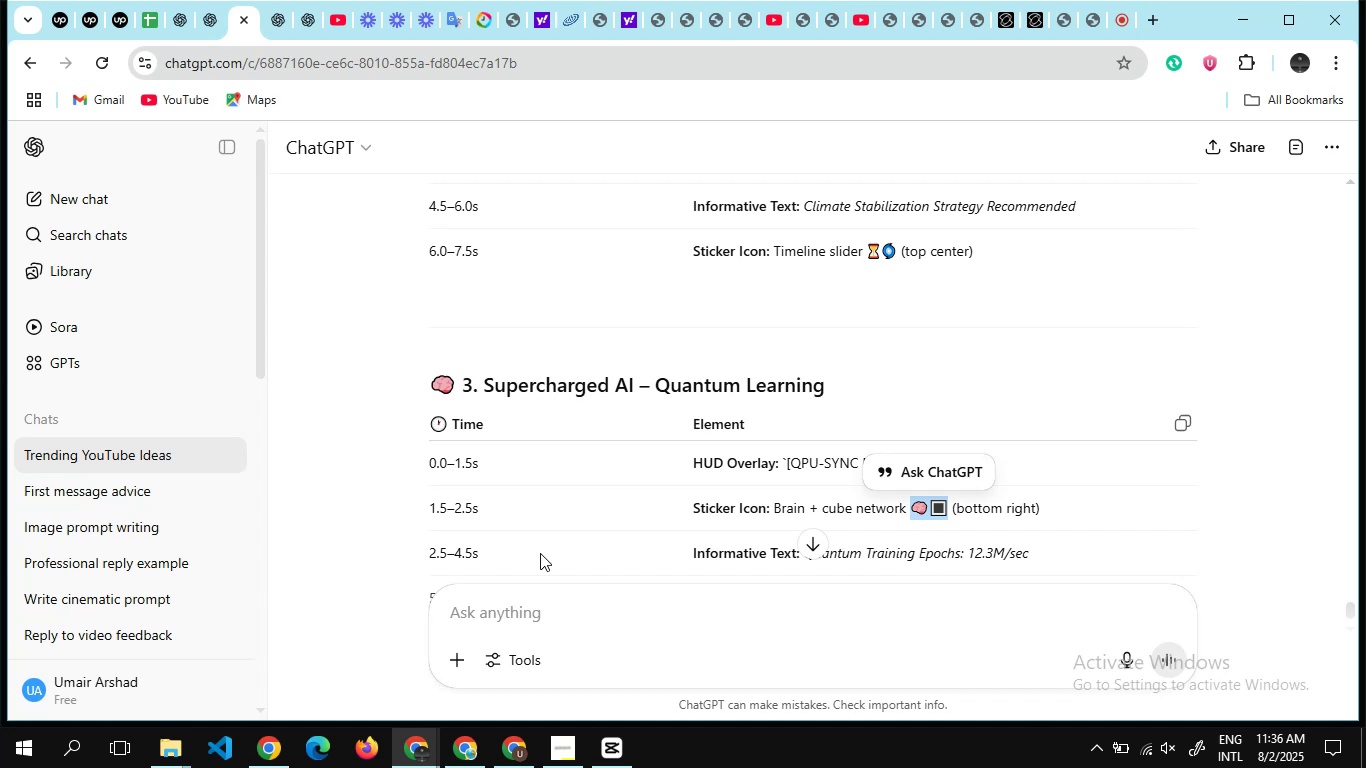 
wait(48.77)
 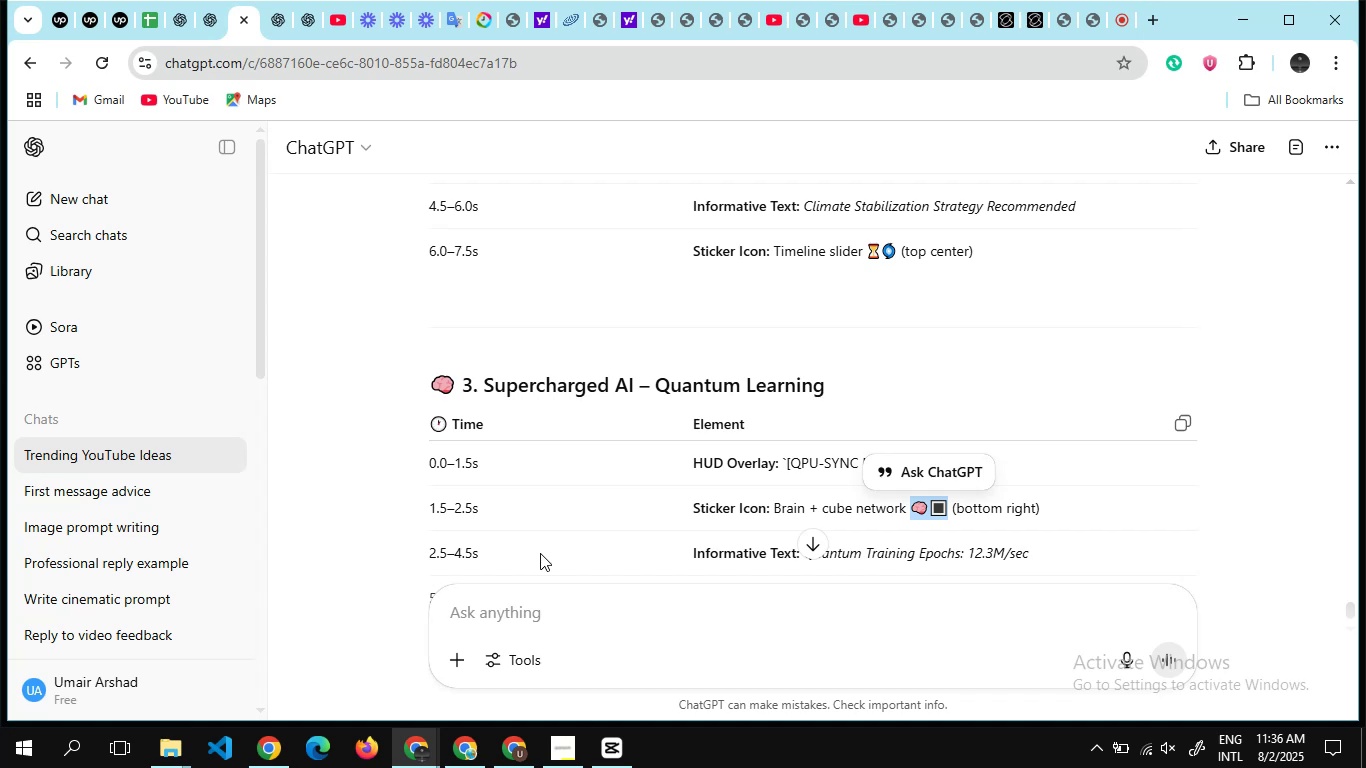 
left_click([853, 509])
 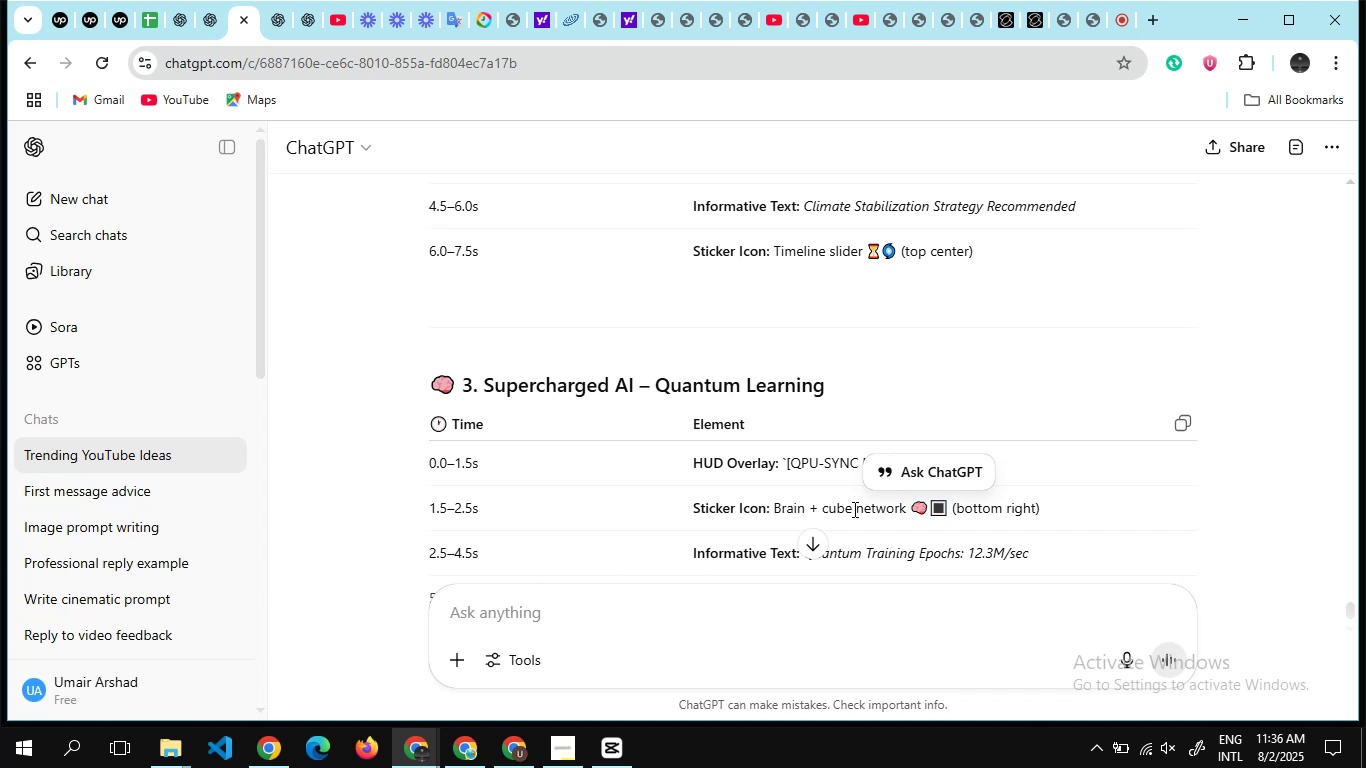 
scroll: coordinate [853, 509], scroll_direction: down, amount: 2.0
 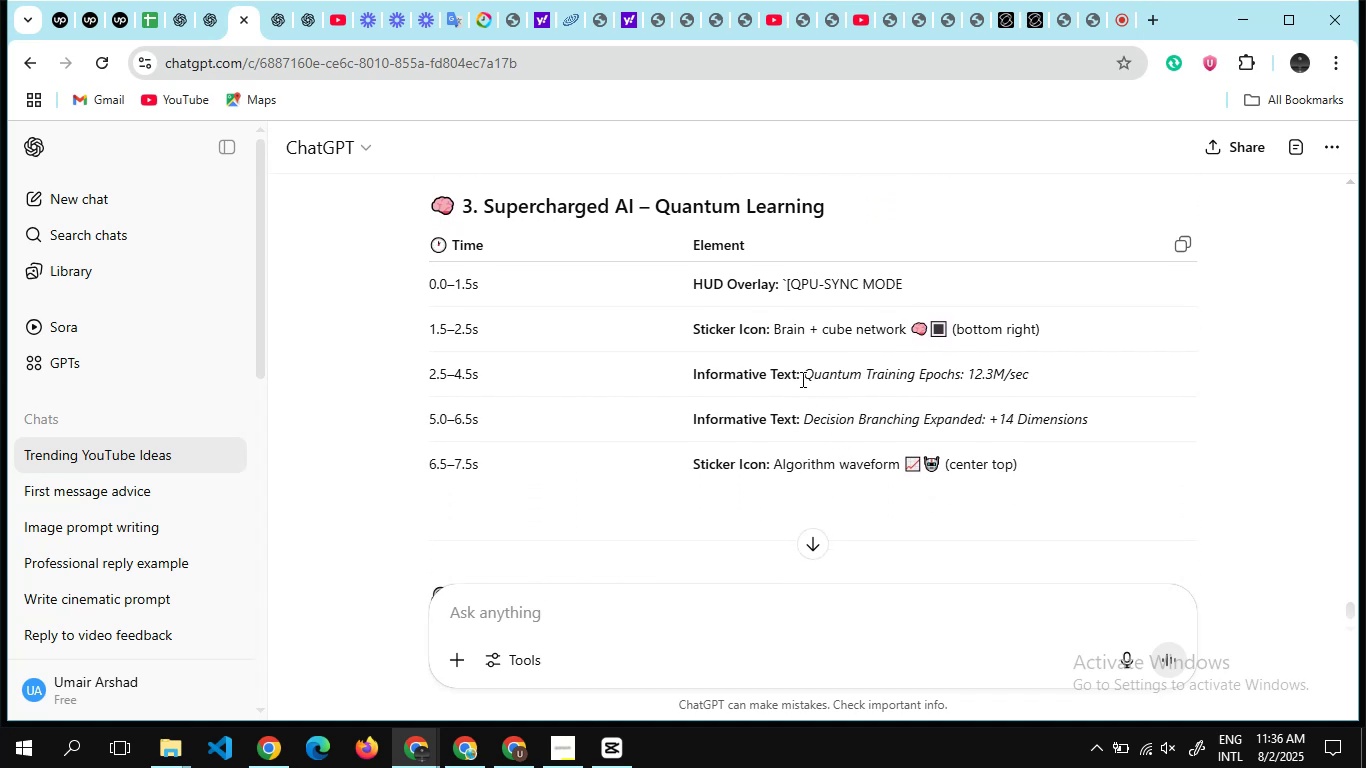 
left_click_drag(start_coordinate=[801, 379], to_coordinate=[1046, 369])
 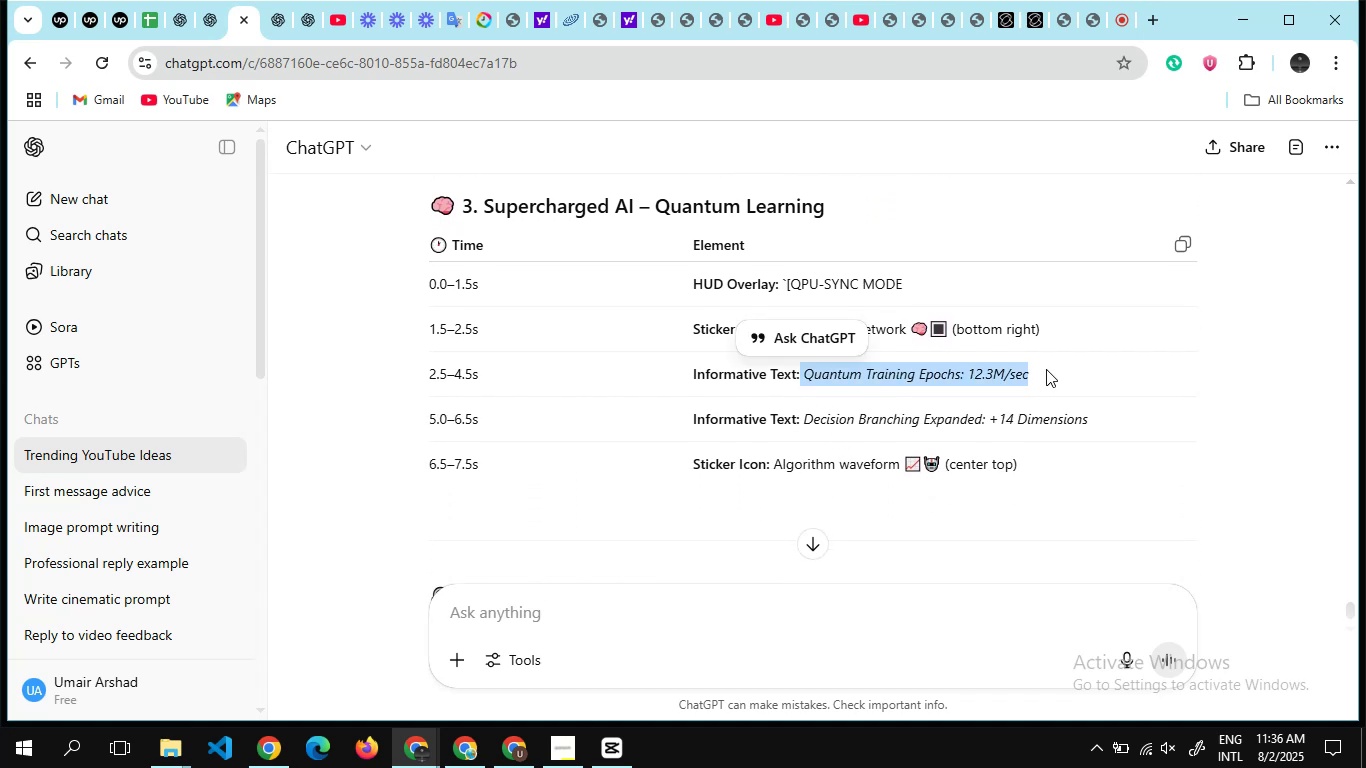 
key(Control+C)
 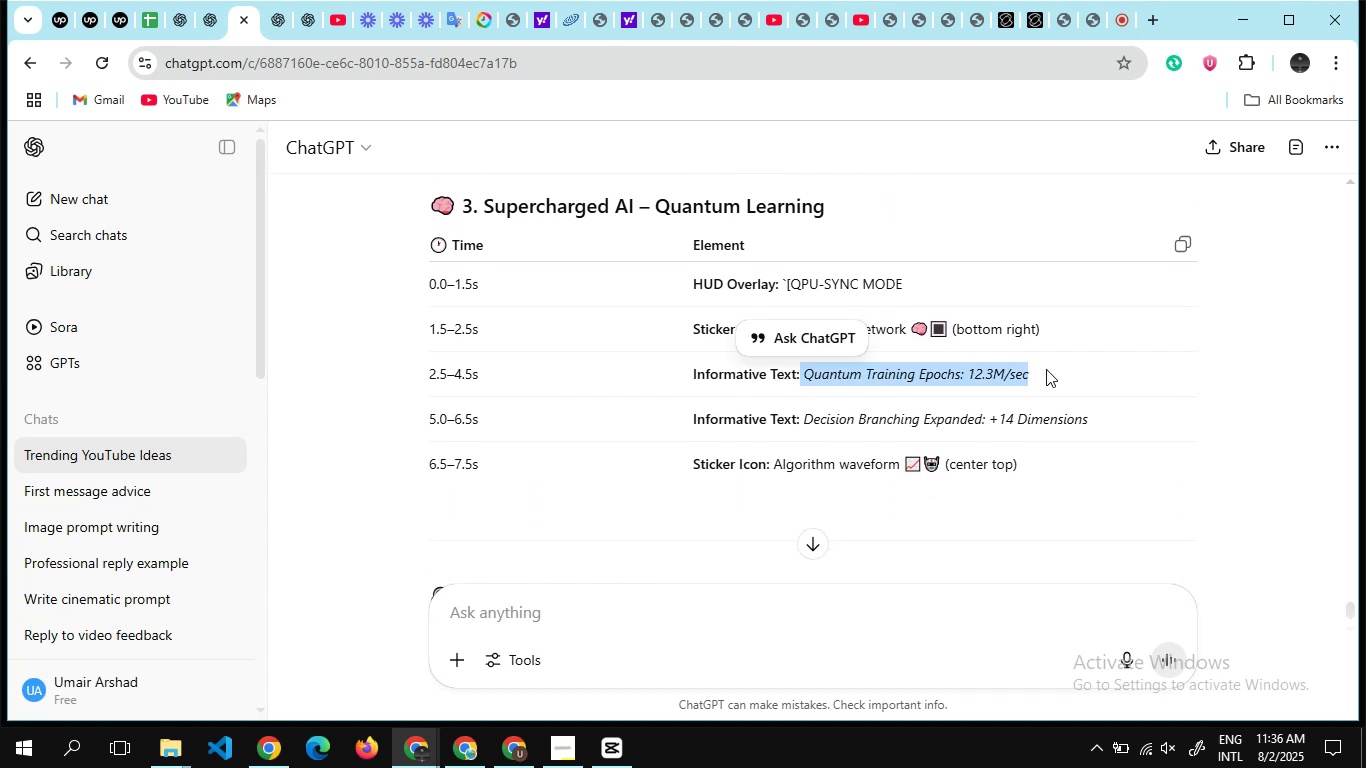 
key(Alt+AltLeft)
 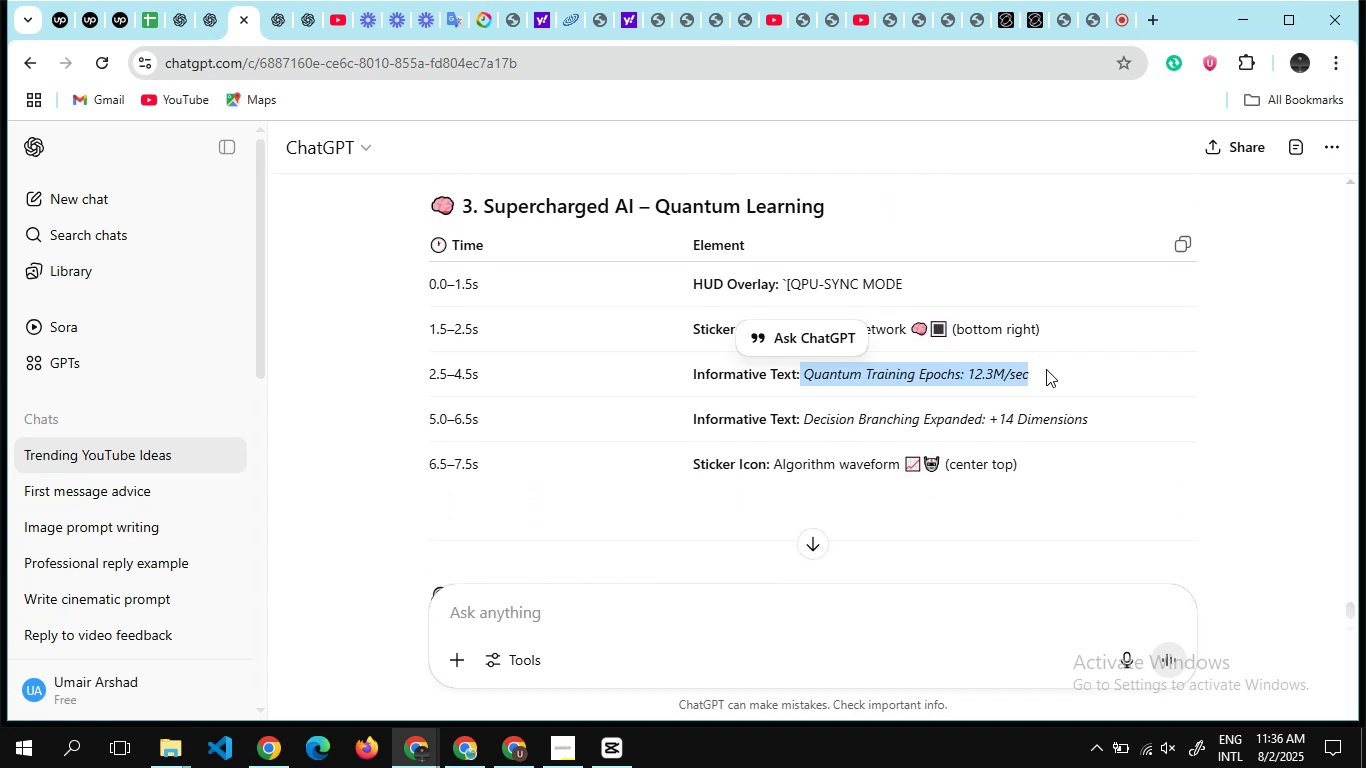 
key(Alt+Tab)
 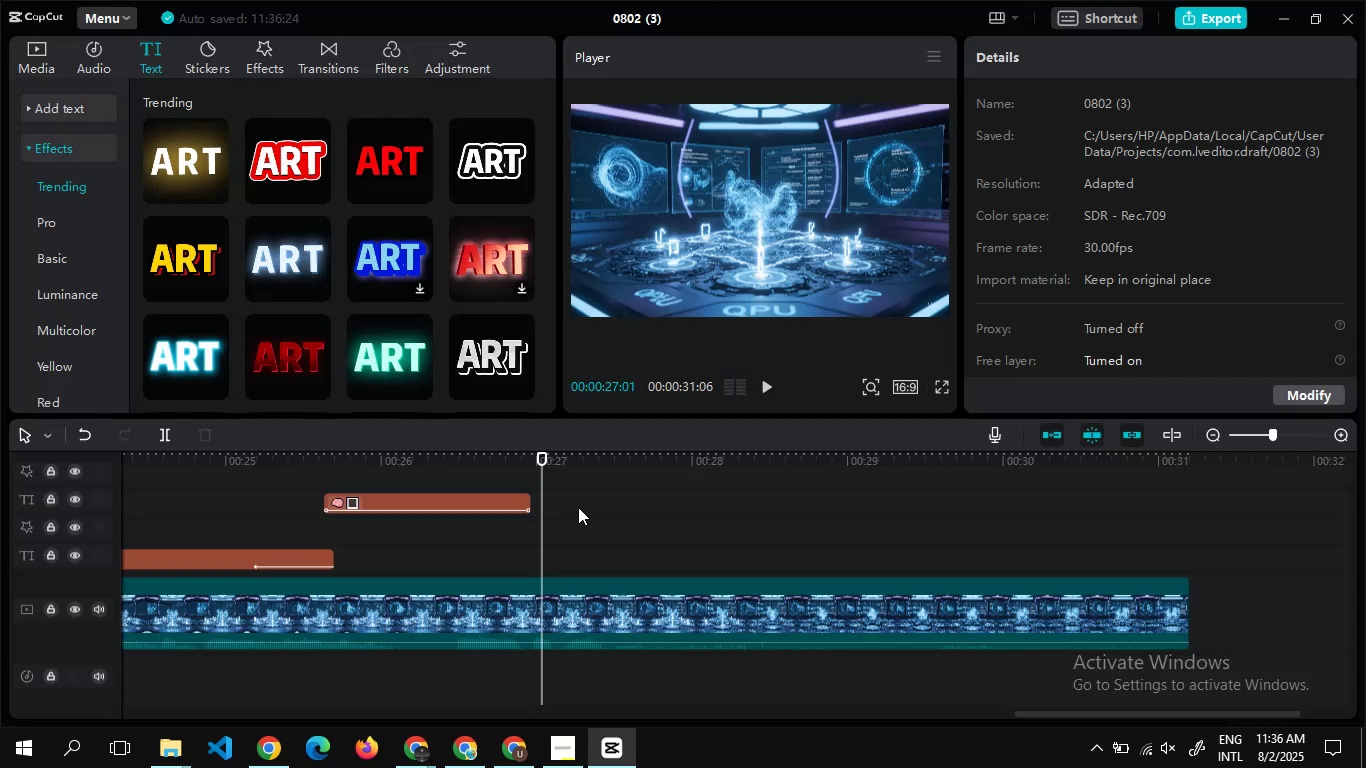 
double_click([521, 542])
 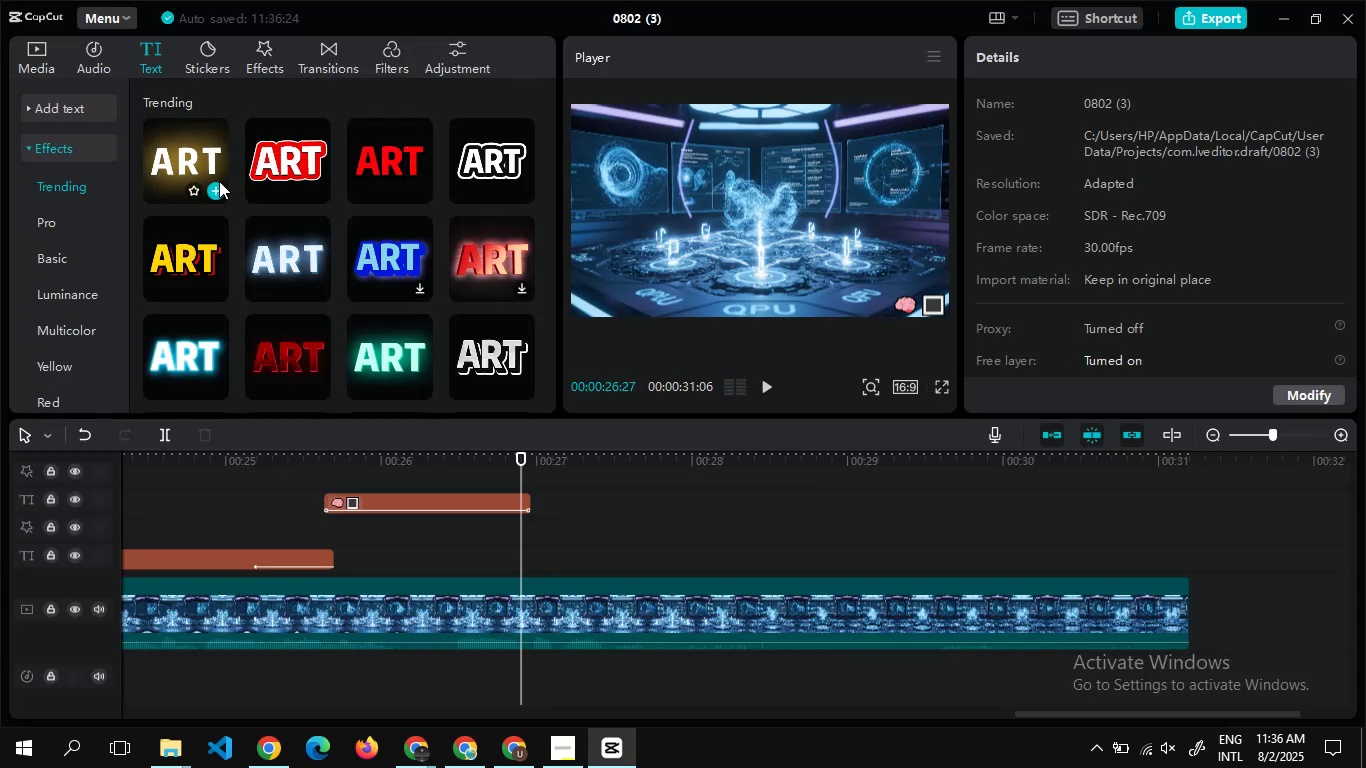 
left_click([213, 190])
 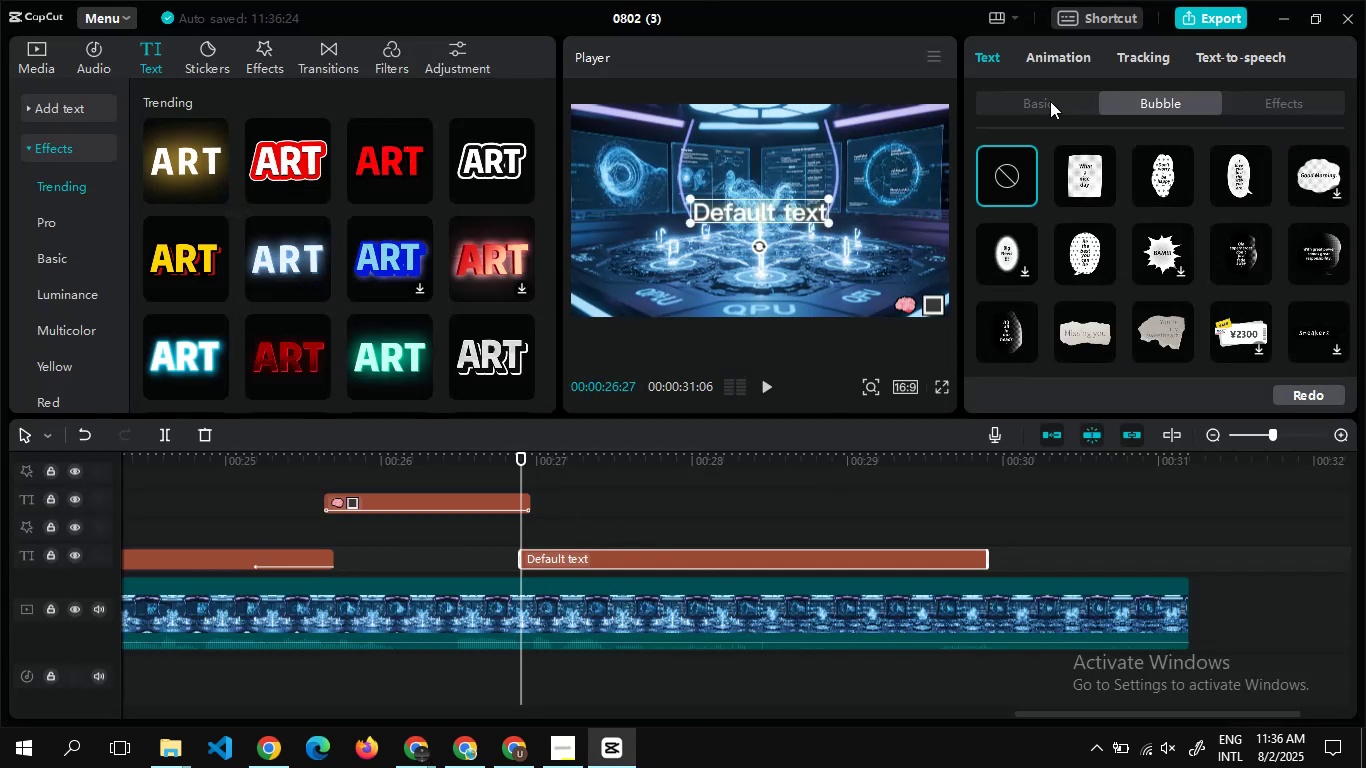 
left_click([1050, 101])
 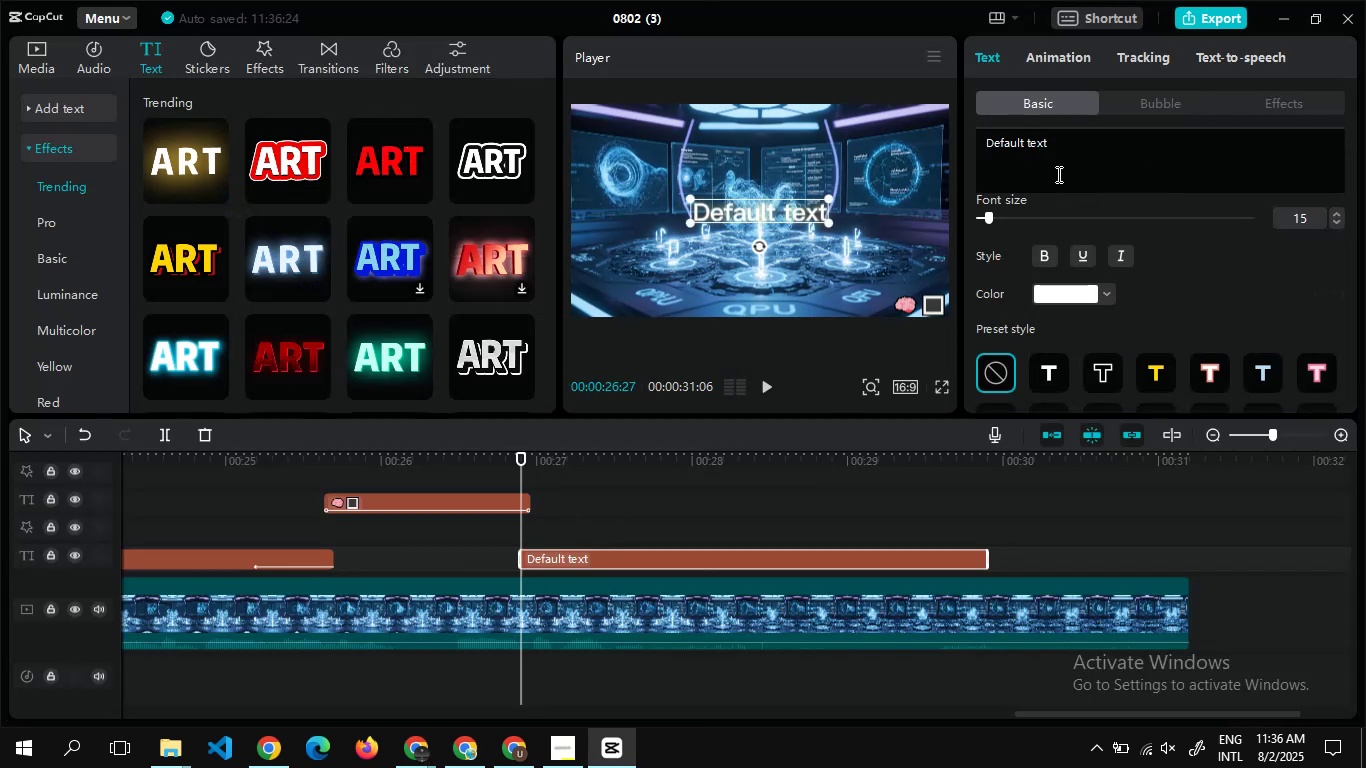 
left_click([1057, 174])
 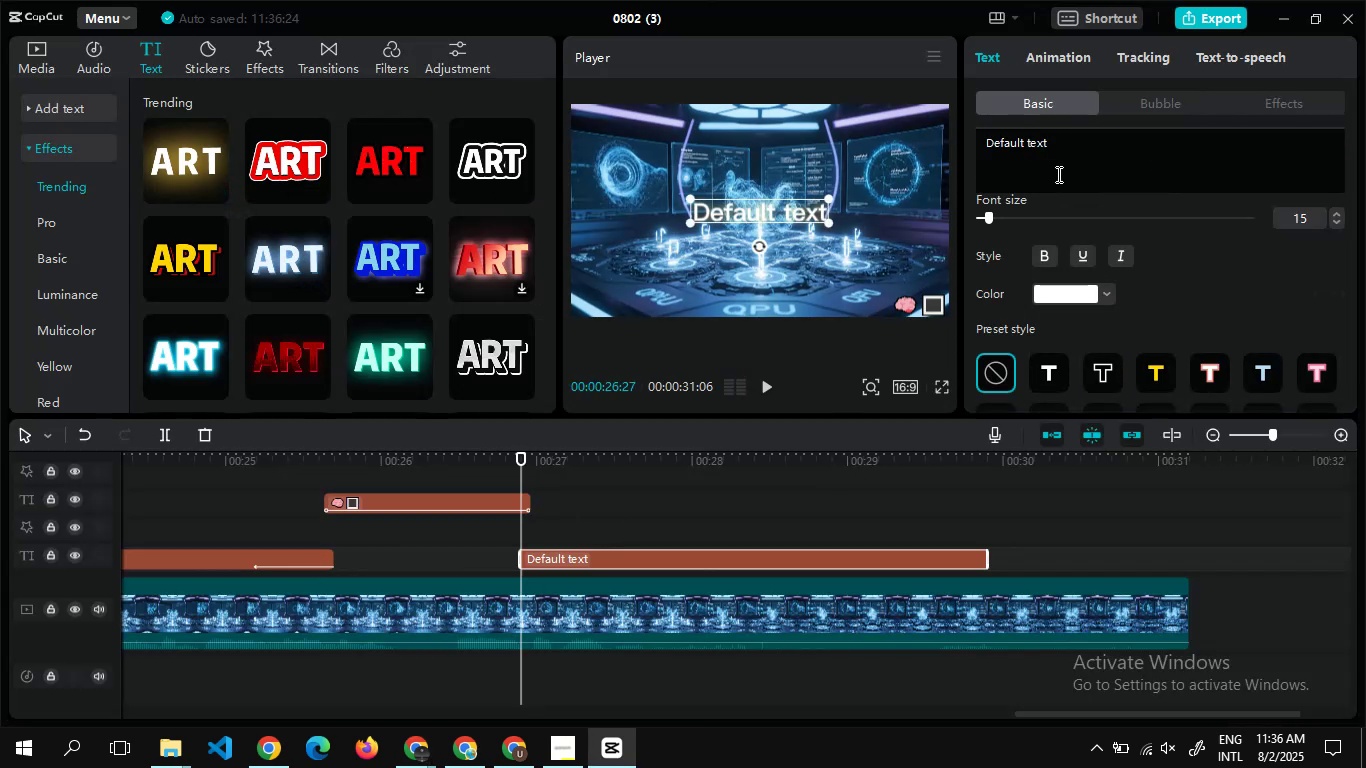 
key(Control+A)
 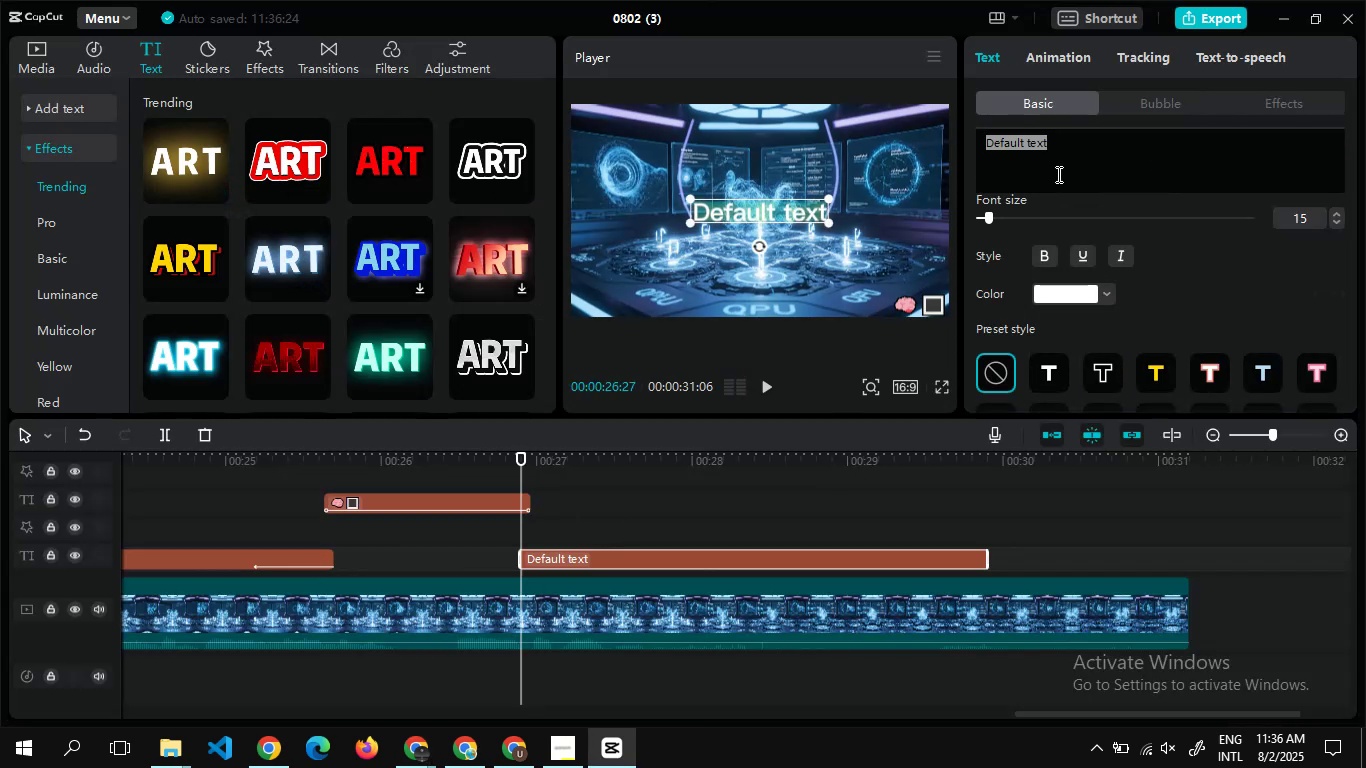 
key(Control+V)
 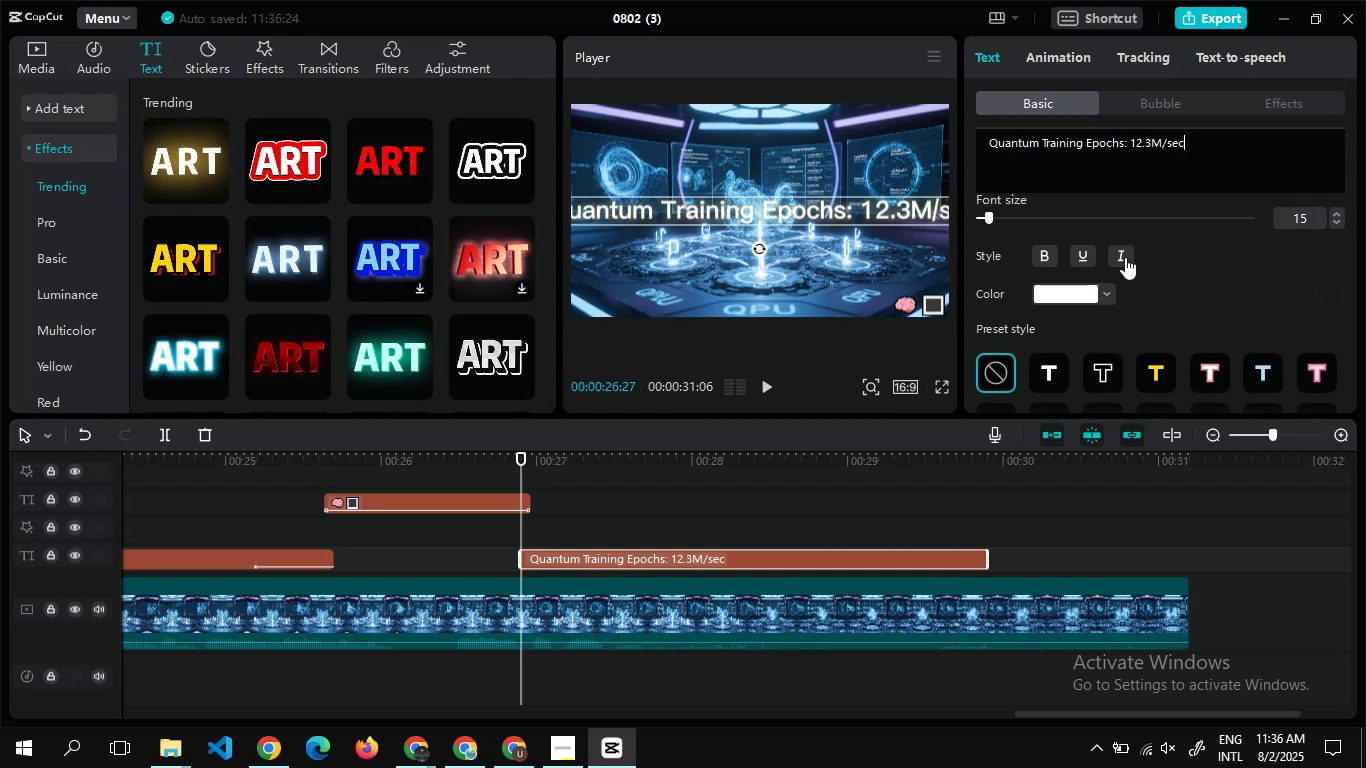 
left_click([1125, 257])
 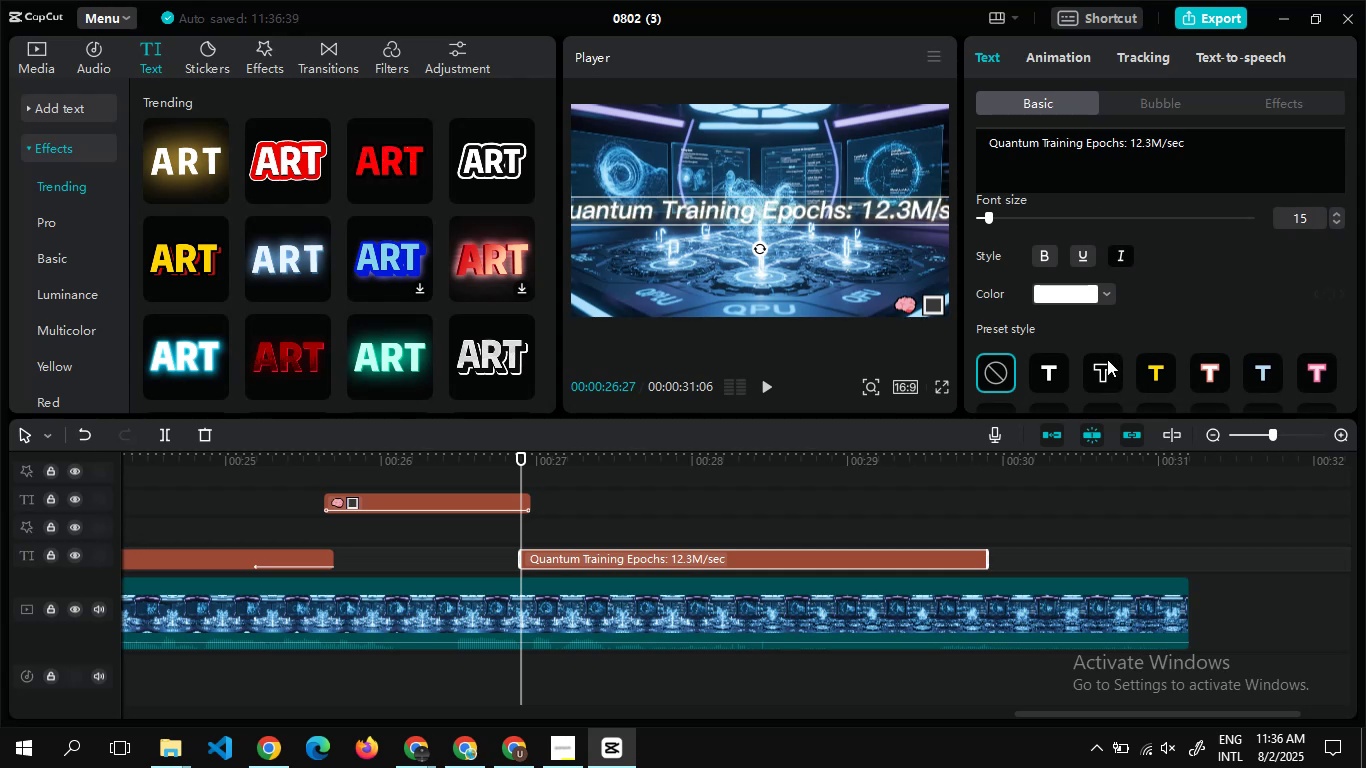 
left_click([1107, 359])
 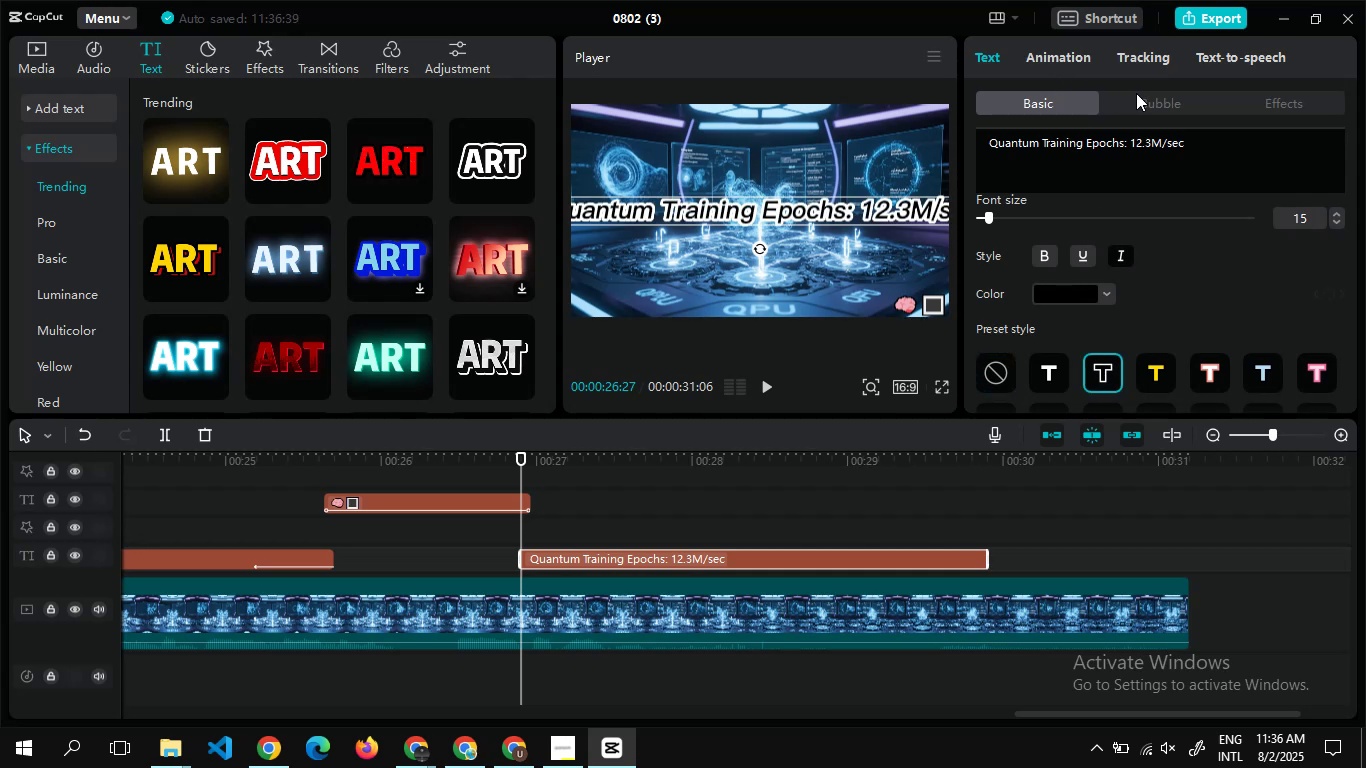 
left_click([1137, 100])
 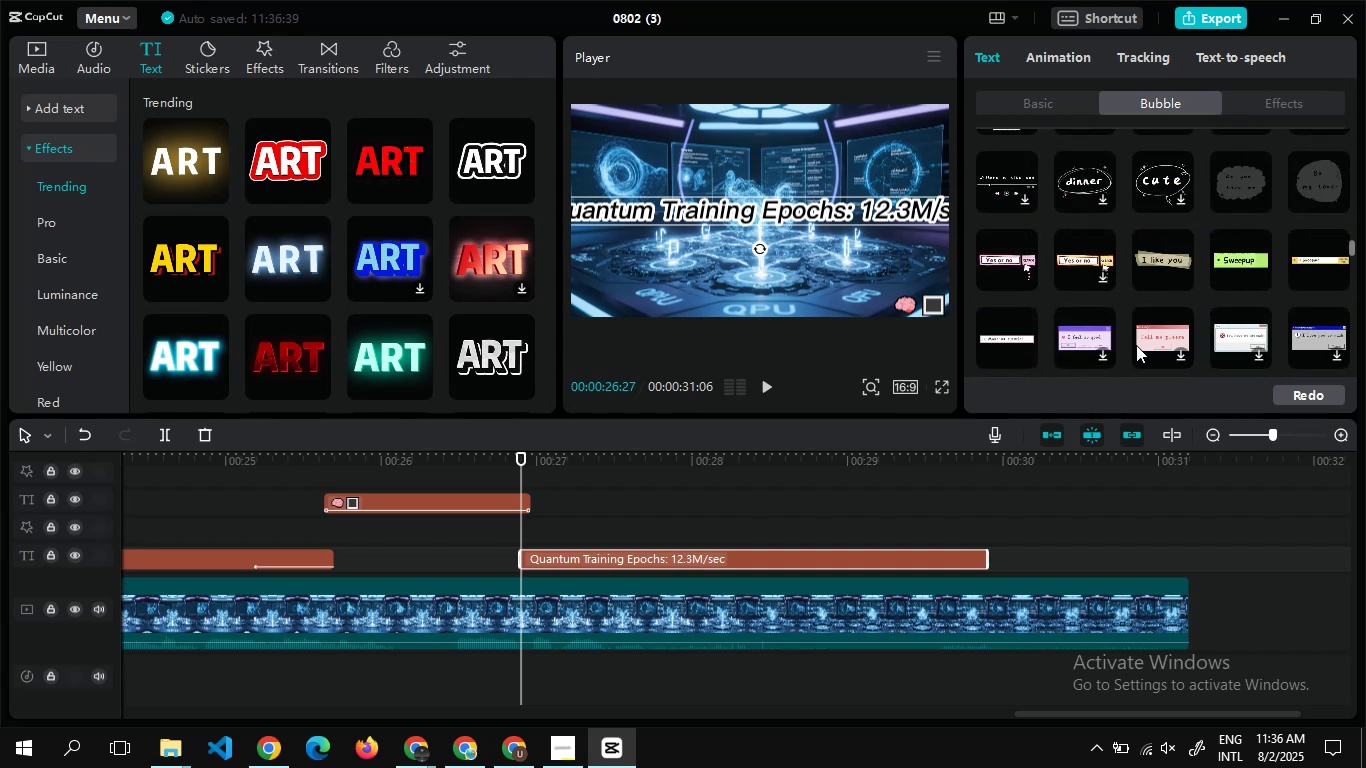 
wait(9.79)
 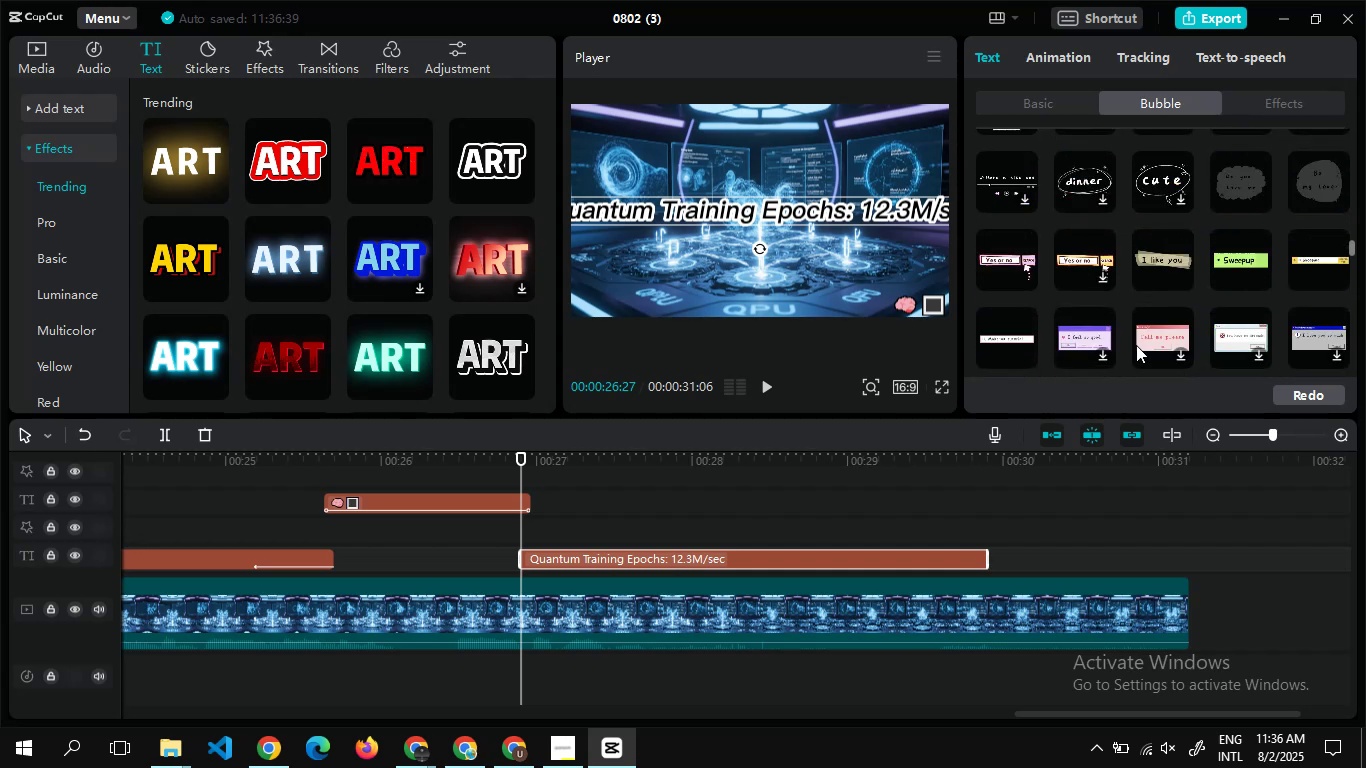 
left_click([1169, 184])
 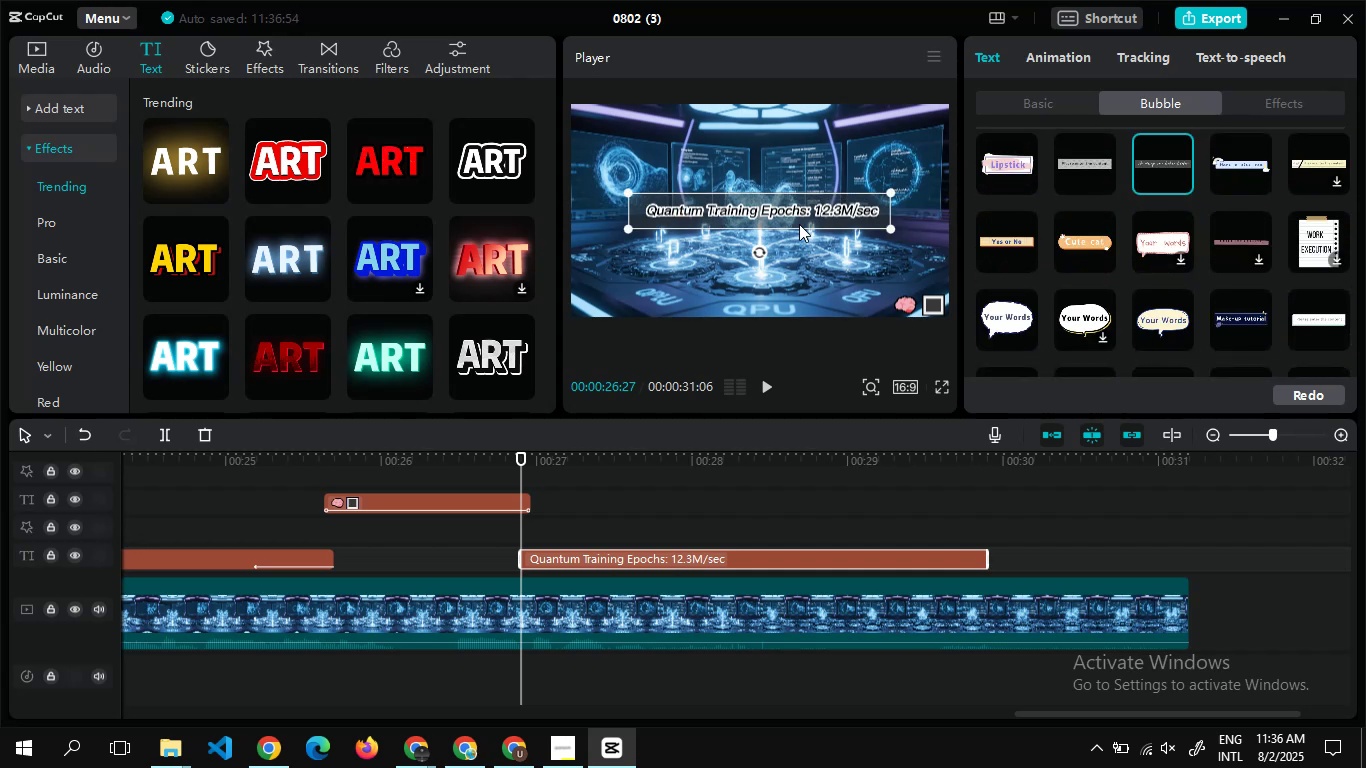 
left_click_drag(start_coordinate=[794, 211], to_coordinate=[795, 301])
 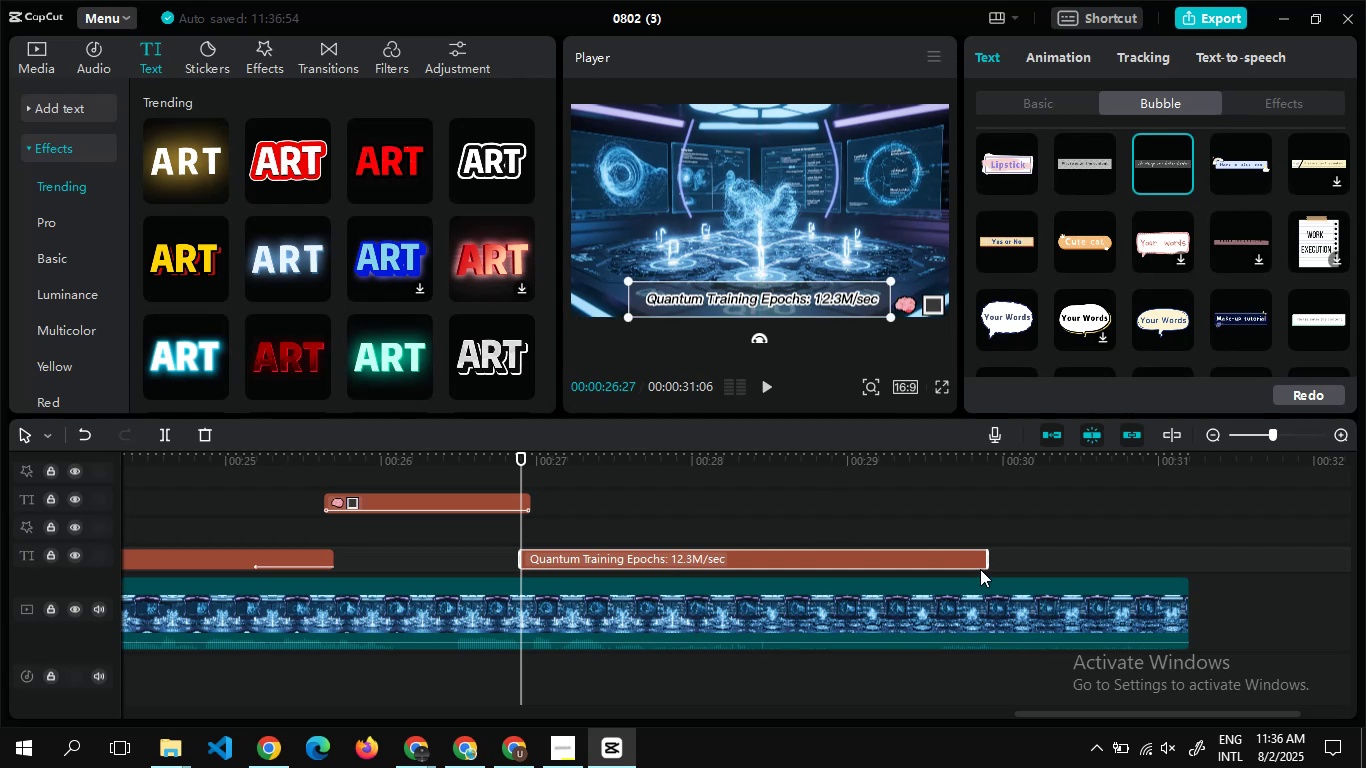 
left_click_drag(start_coordinate=[982, 563], to_coordinate=[917, 569])
 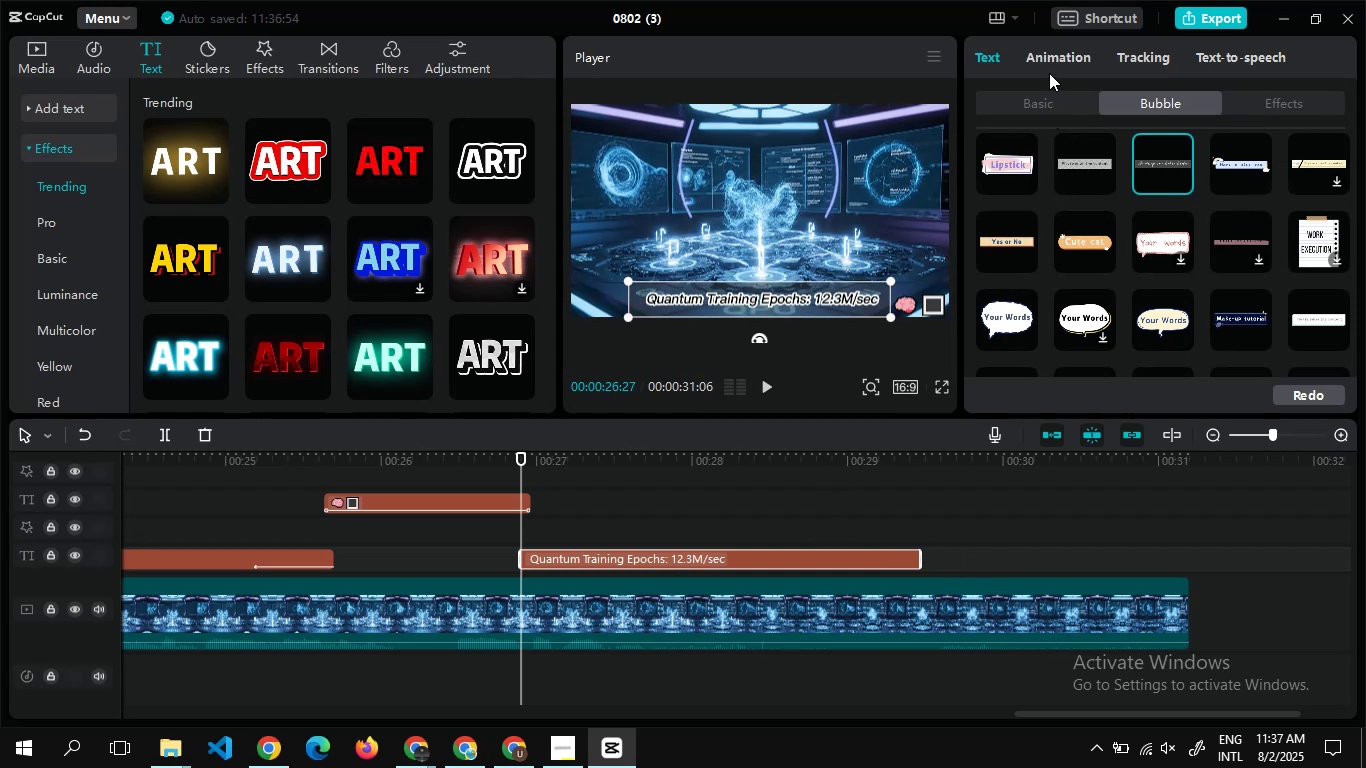 
left_click([1049, 58])
 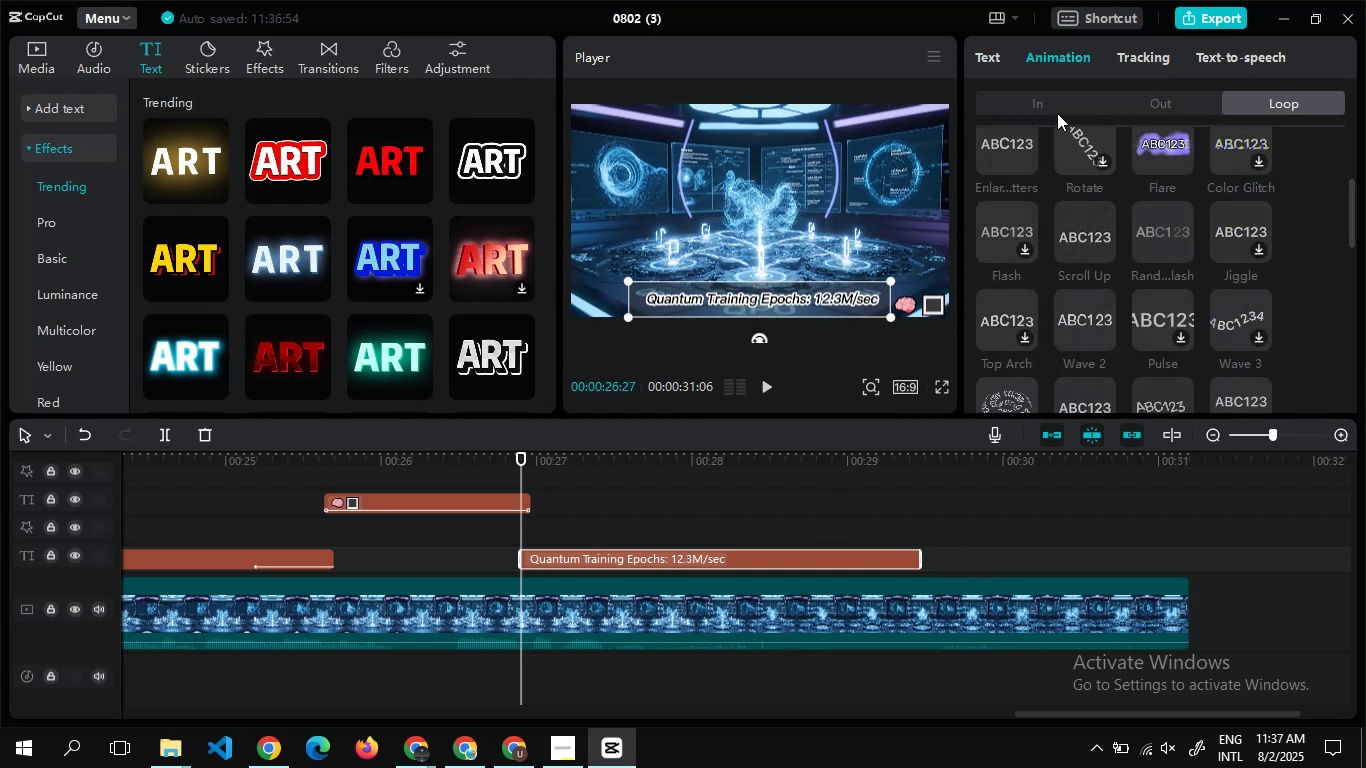 
left_click([1045, 93])
 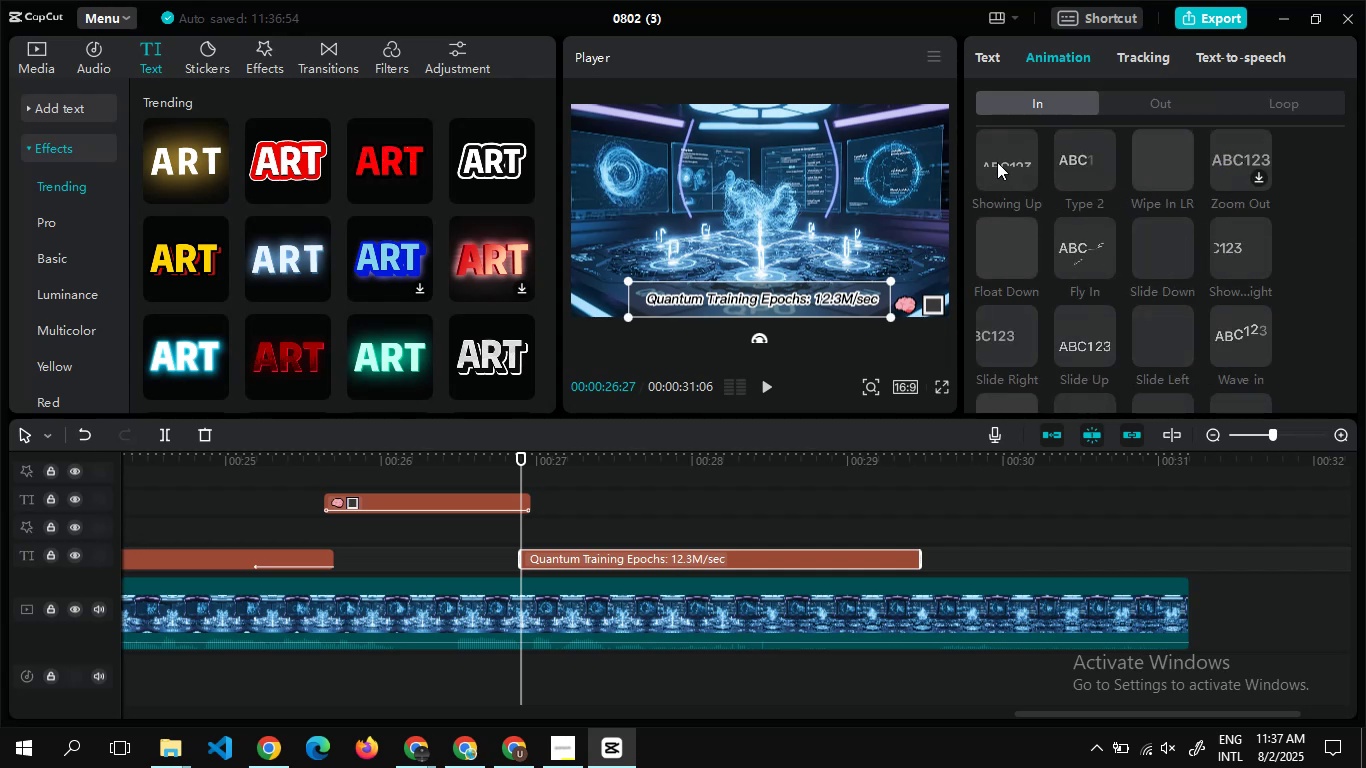 
left_click([1000, 355])
 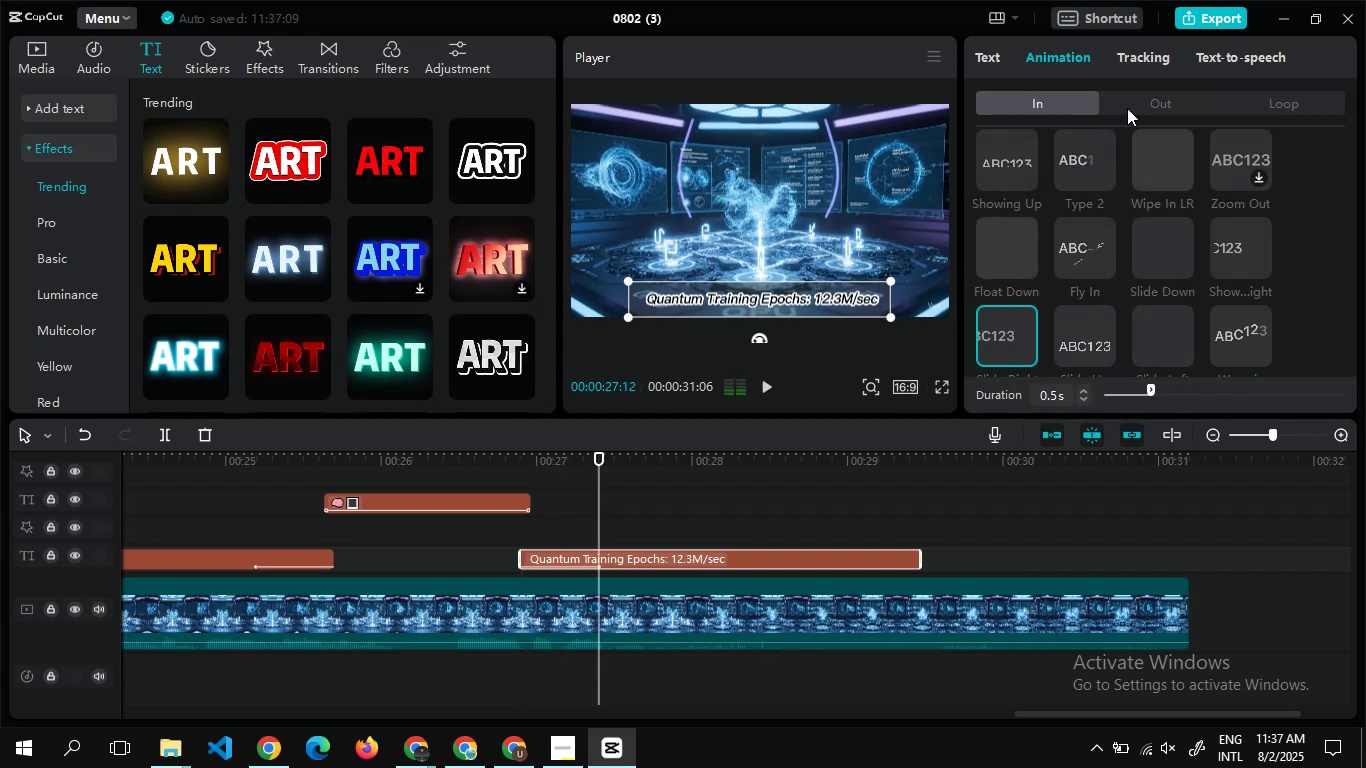 
left_click([1133, 106])
 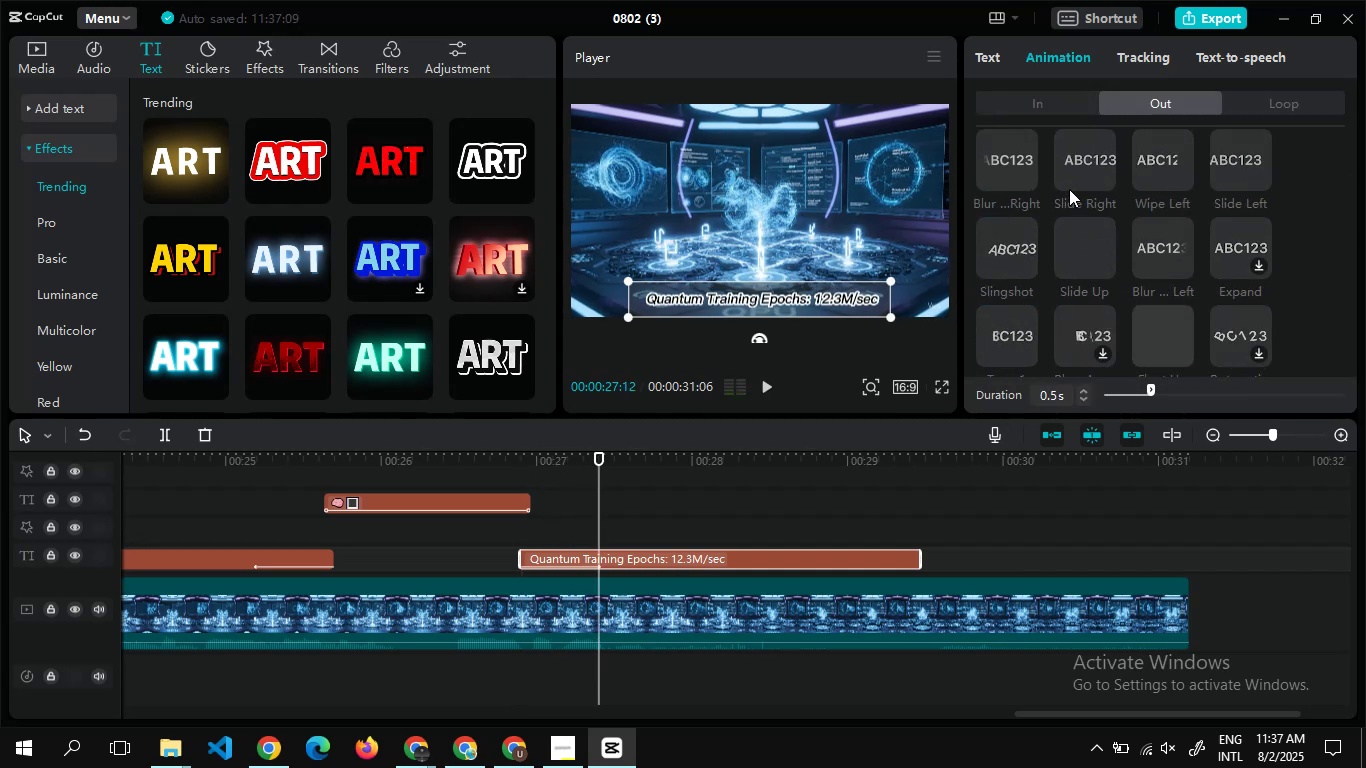 
left_click([1069, 178])
 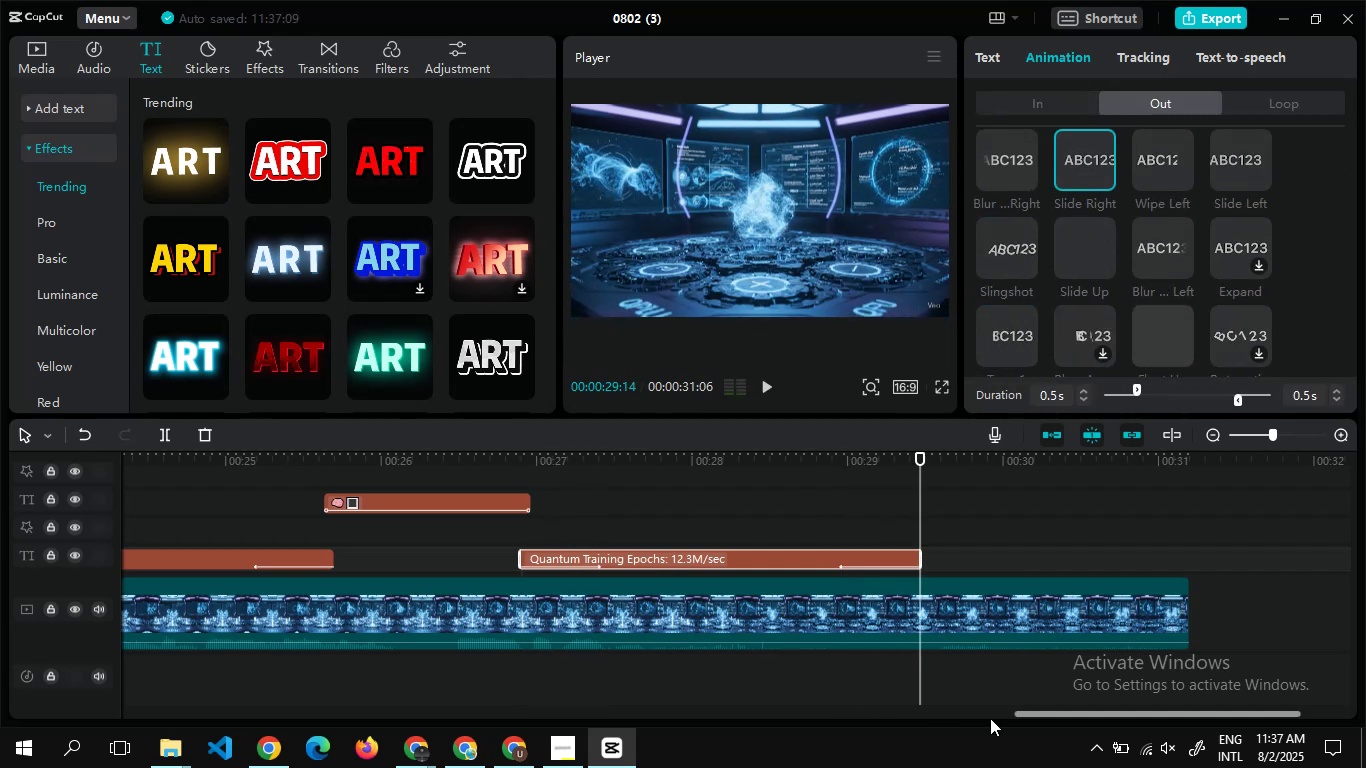 
left_click_drag(start_coordinate=[1024, 716], to_coordinate=[1052, 717])
 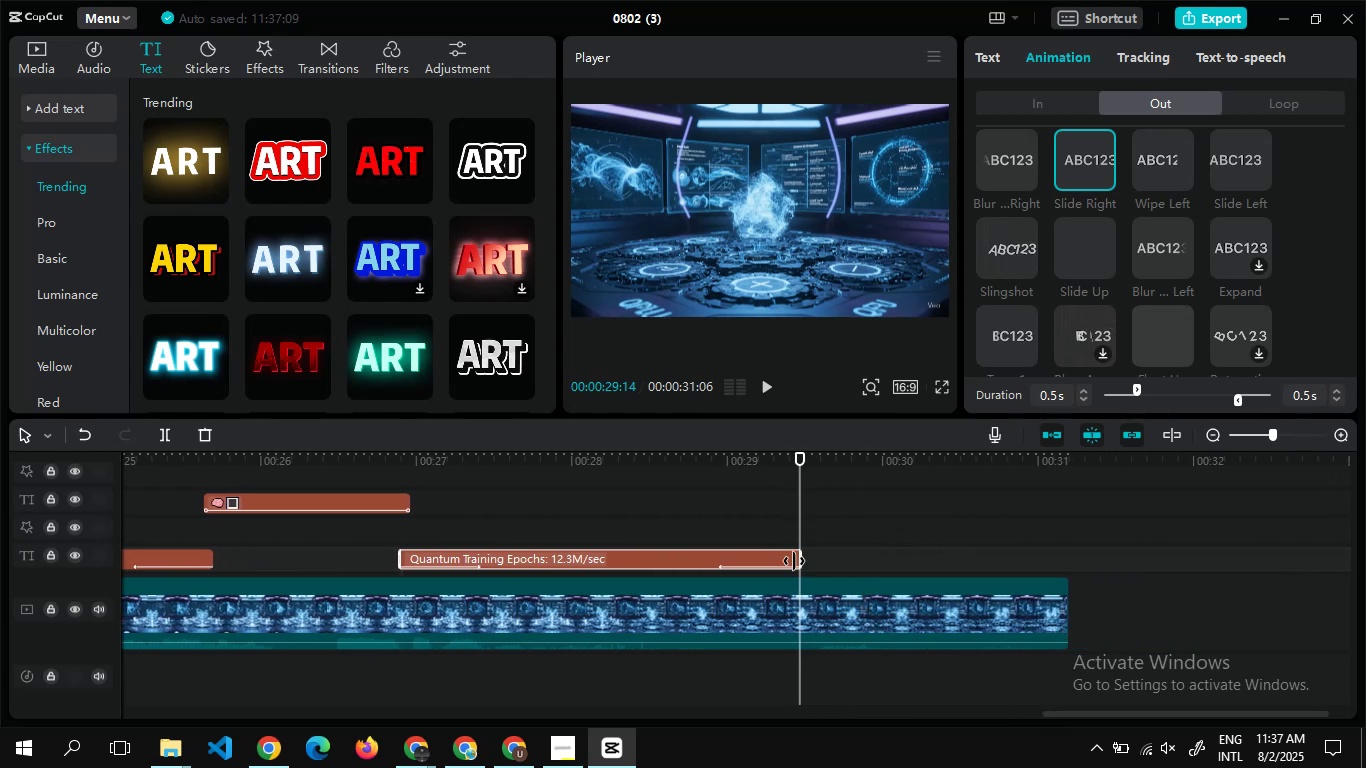 
left_click_drag(start_coordinate=[799, 560], to_coordinate=[797, 592])
 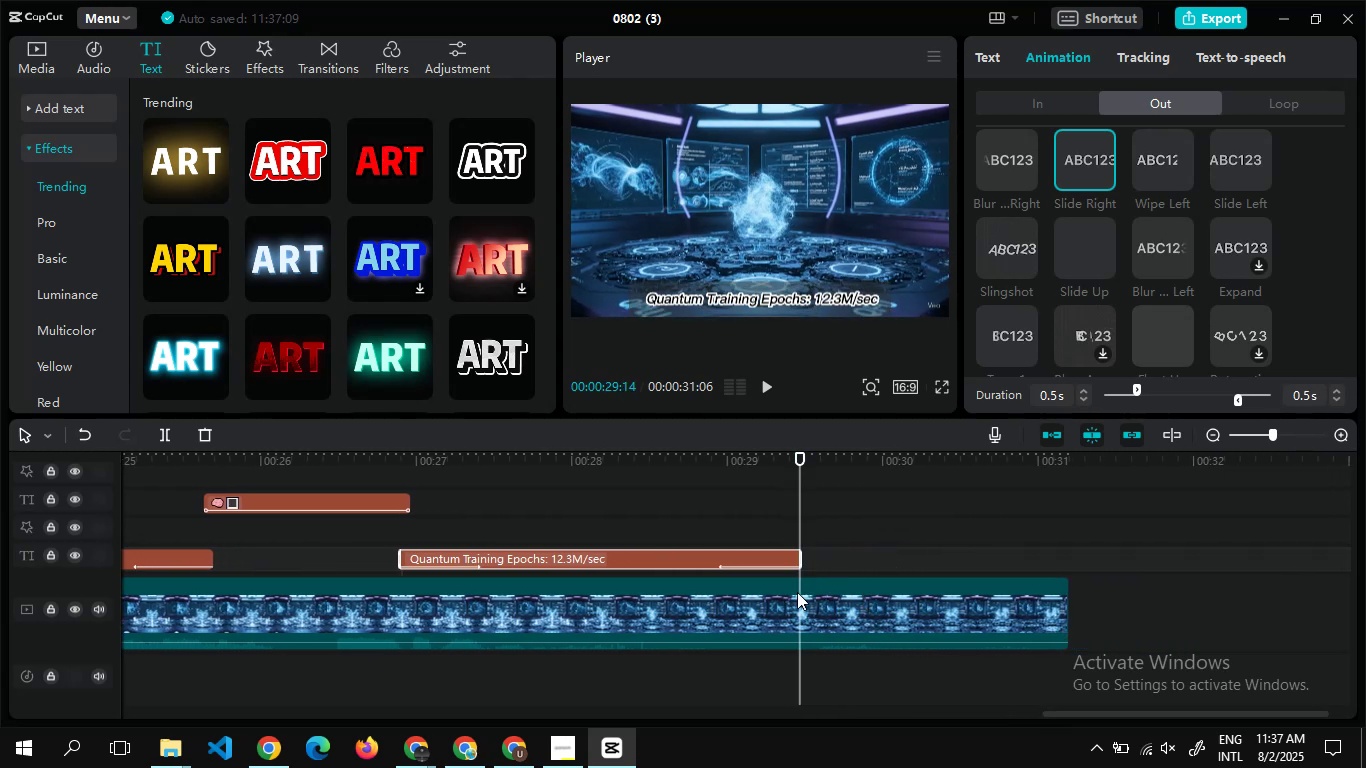 
key(Alt+AltLeft)
 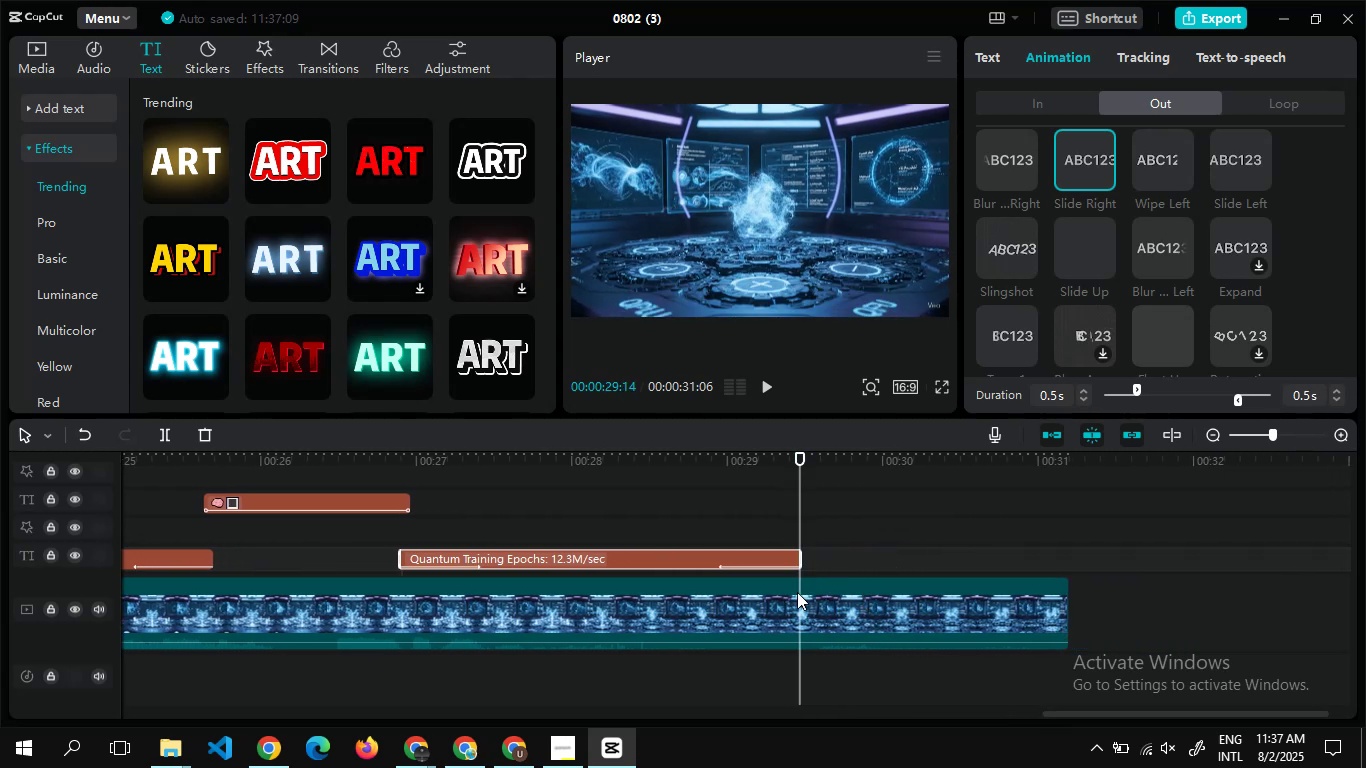 
key(Alt+Tab)
 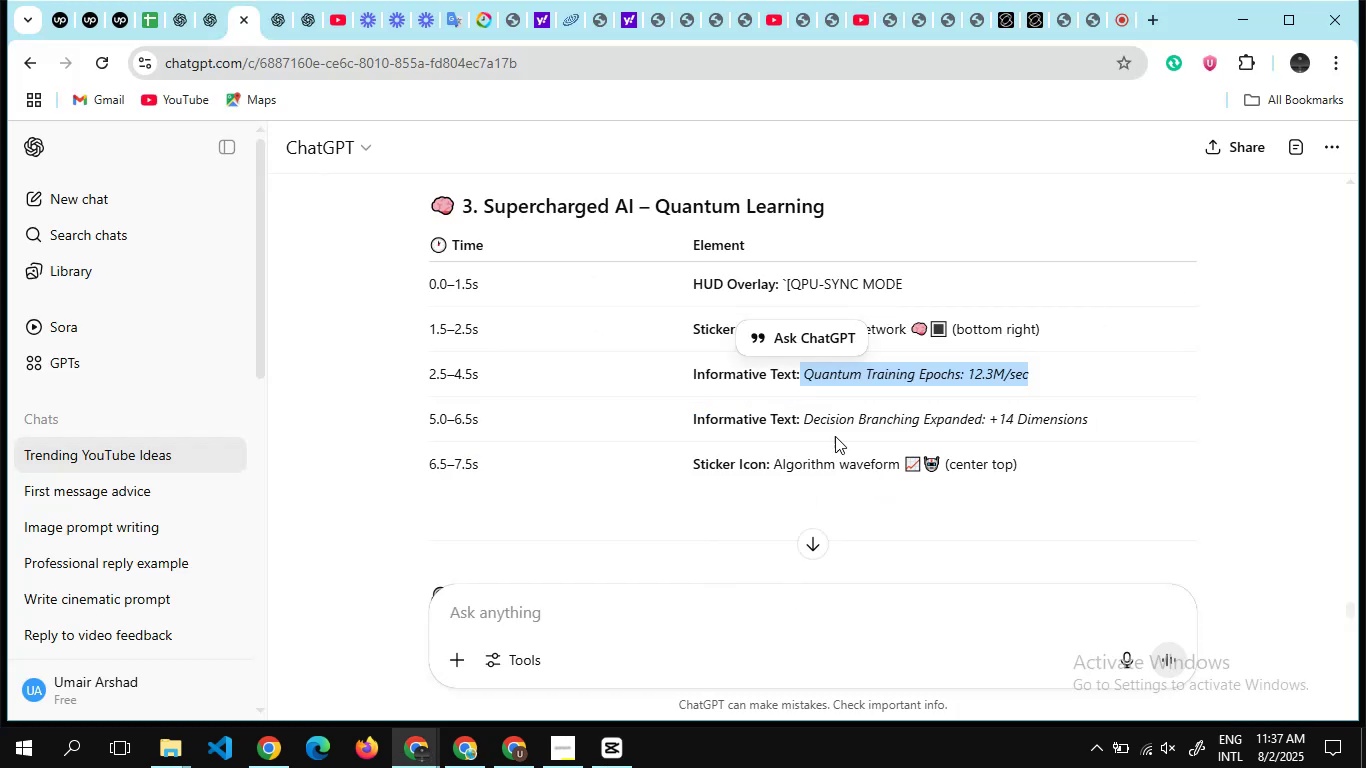 
left_click_drag(start_coordinate=[804, 416], to_coordinate=[1102, 412])
 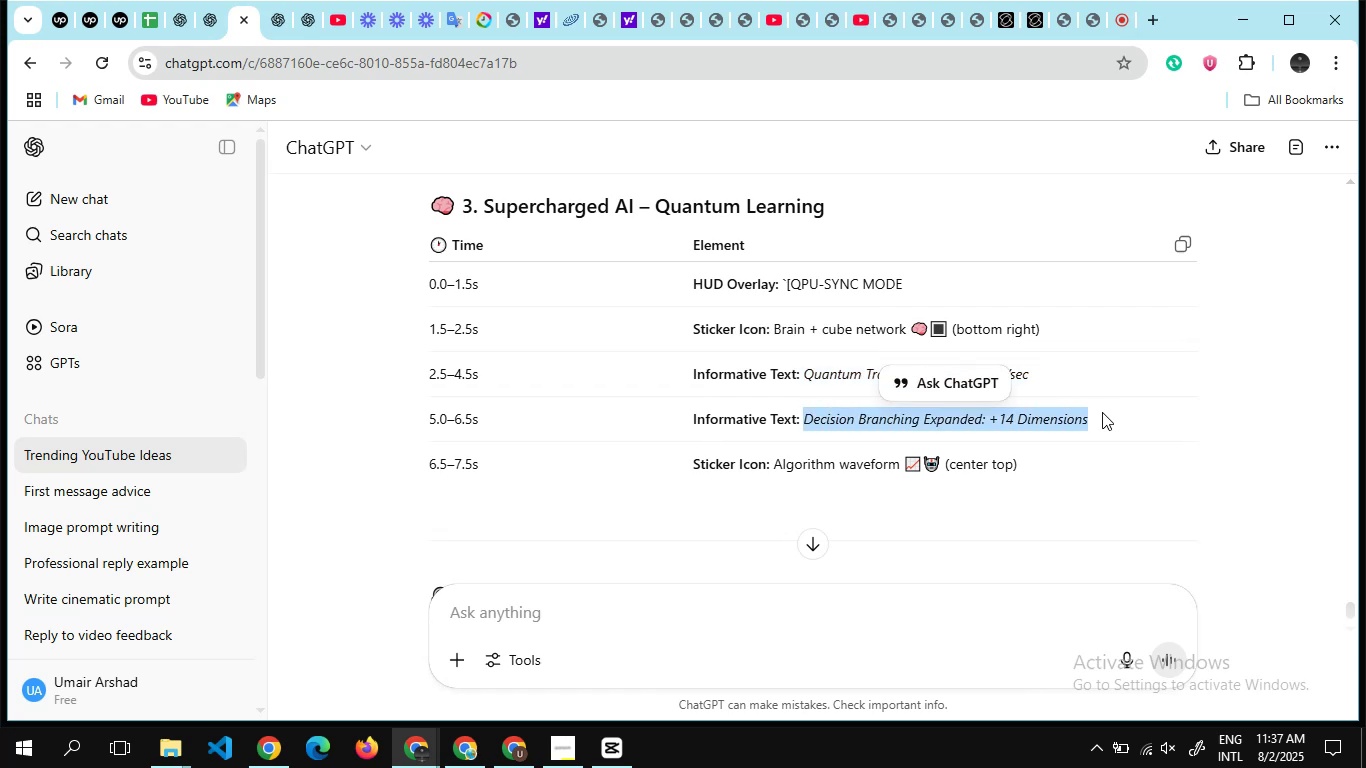 
key(Control+C)
 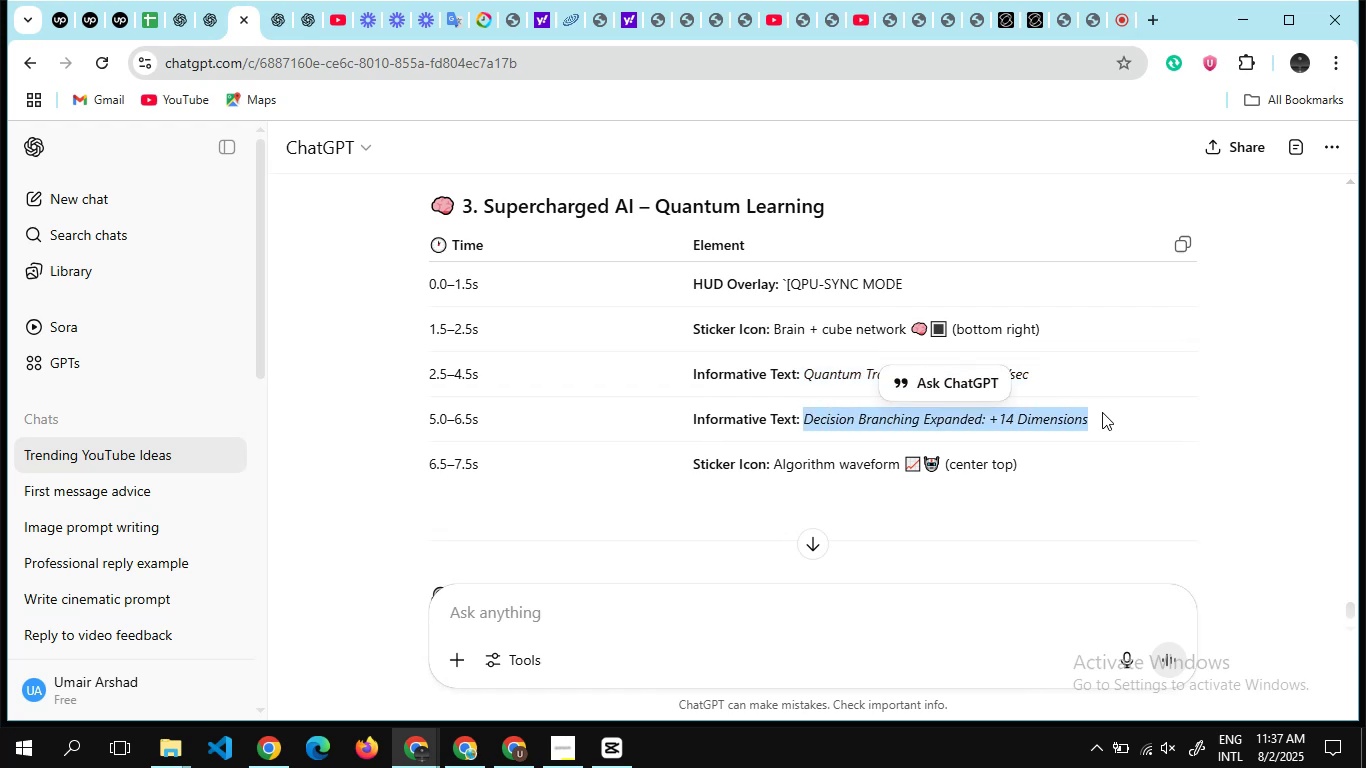 
key(Alt+AltLeft)
 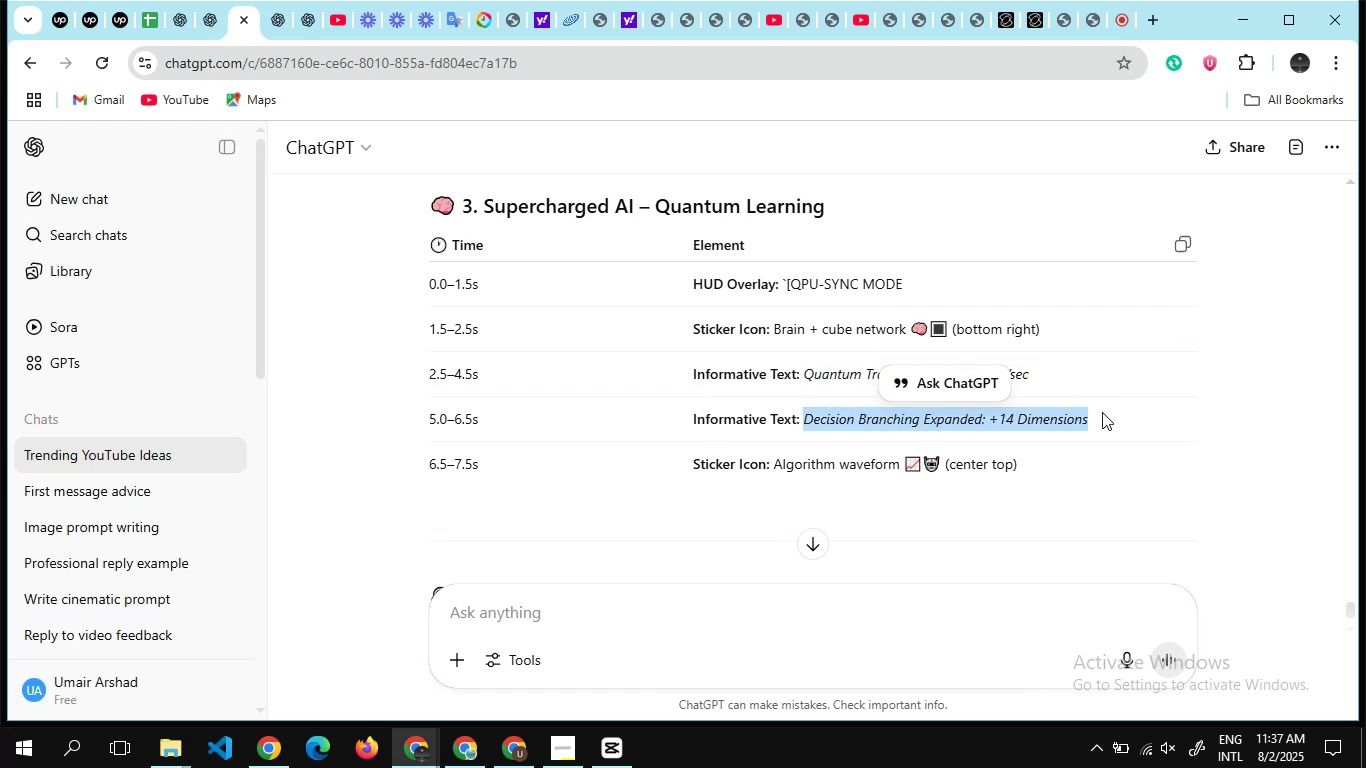 
key(Alt+Tab)
 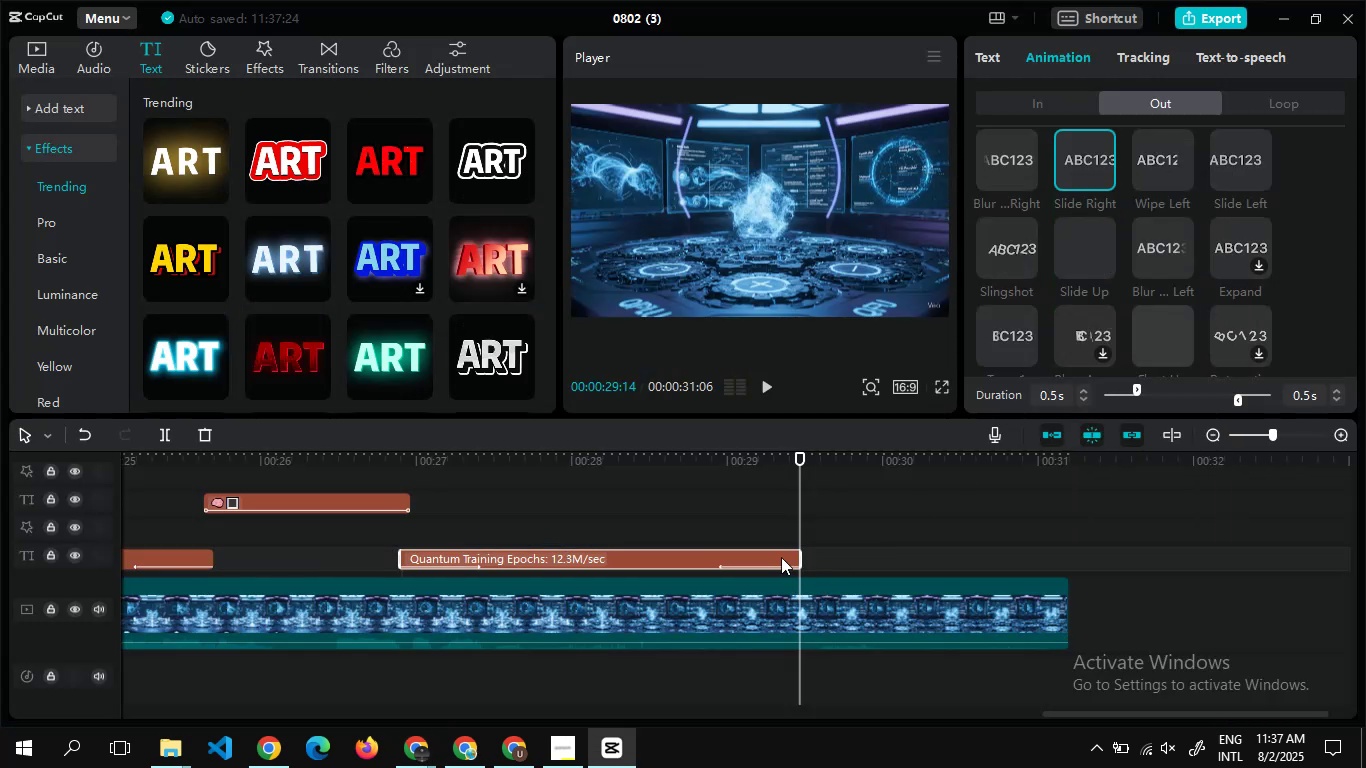 
key(Control+C)
 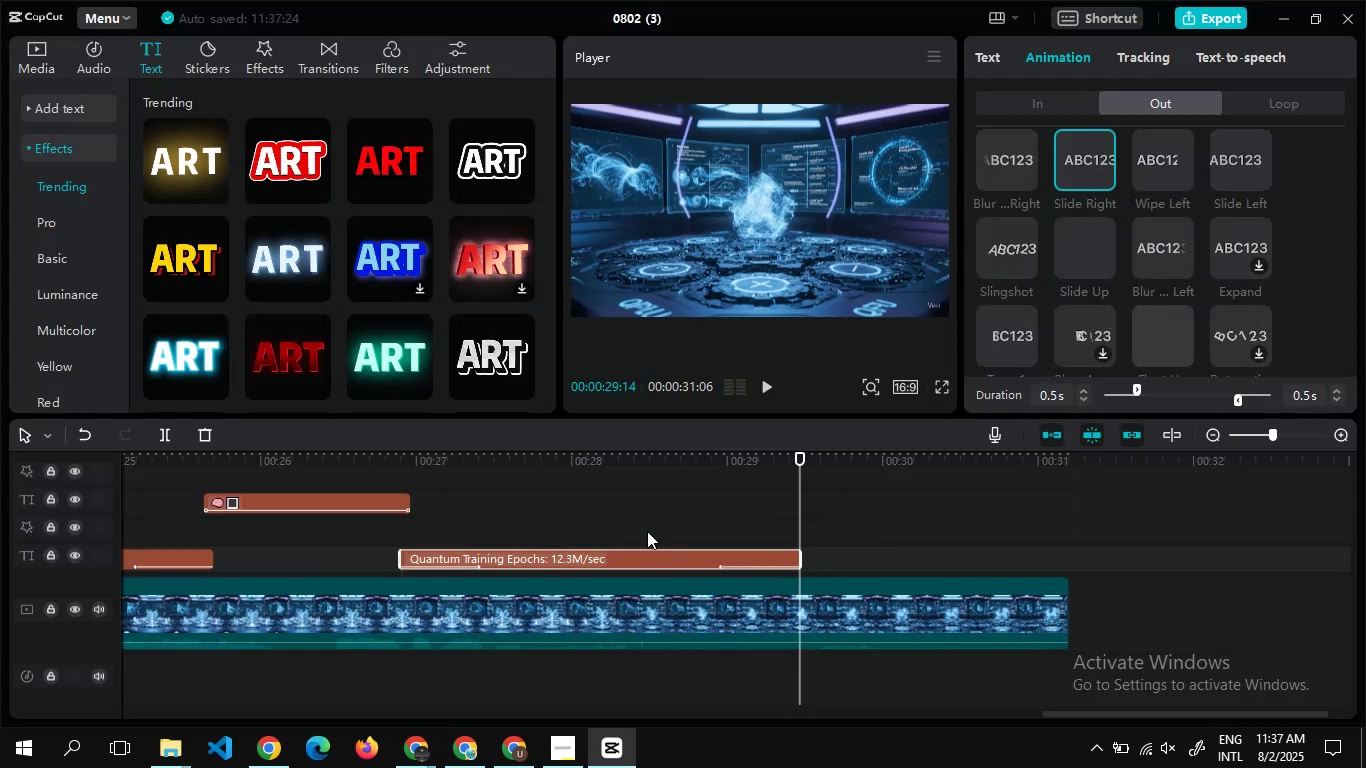 
double_click([647, 531])
 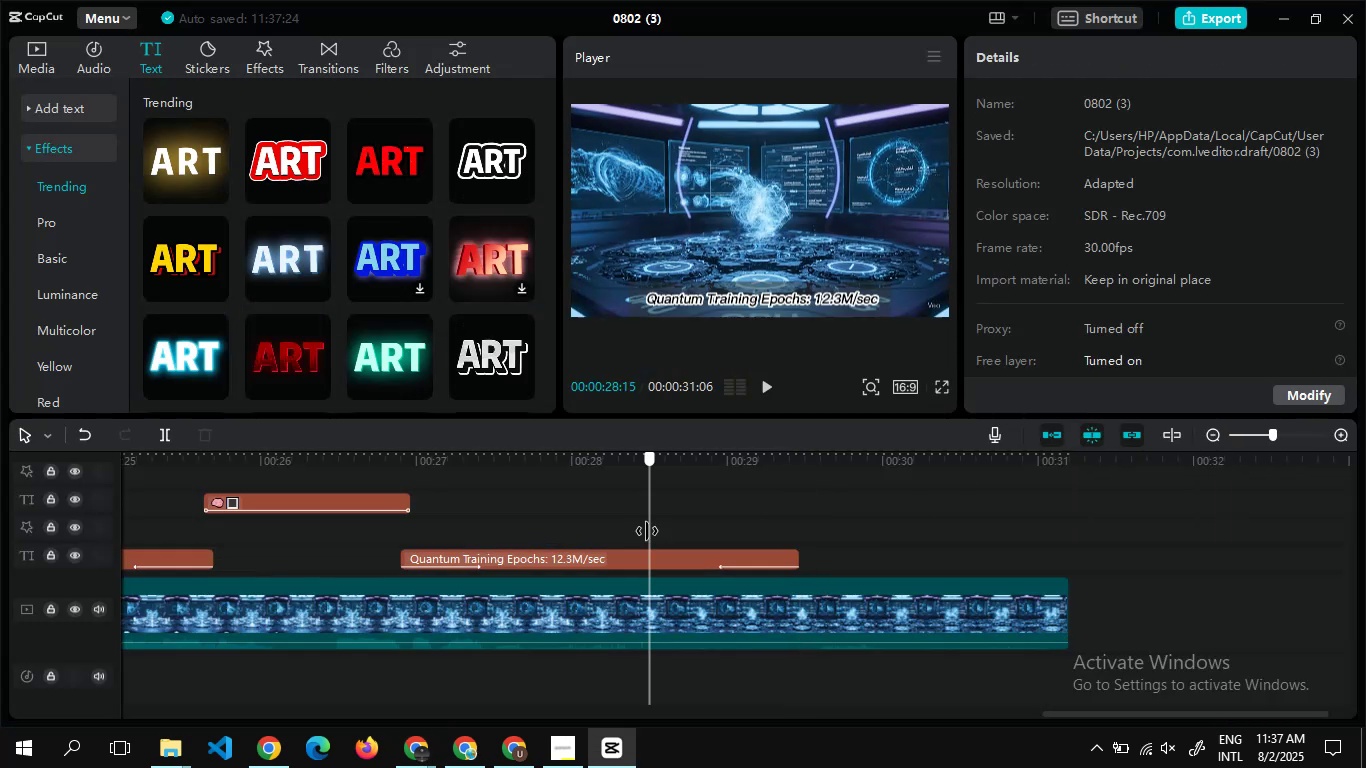 
key(Control+V)
 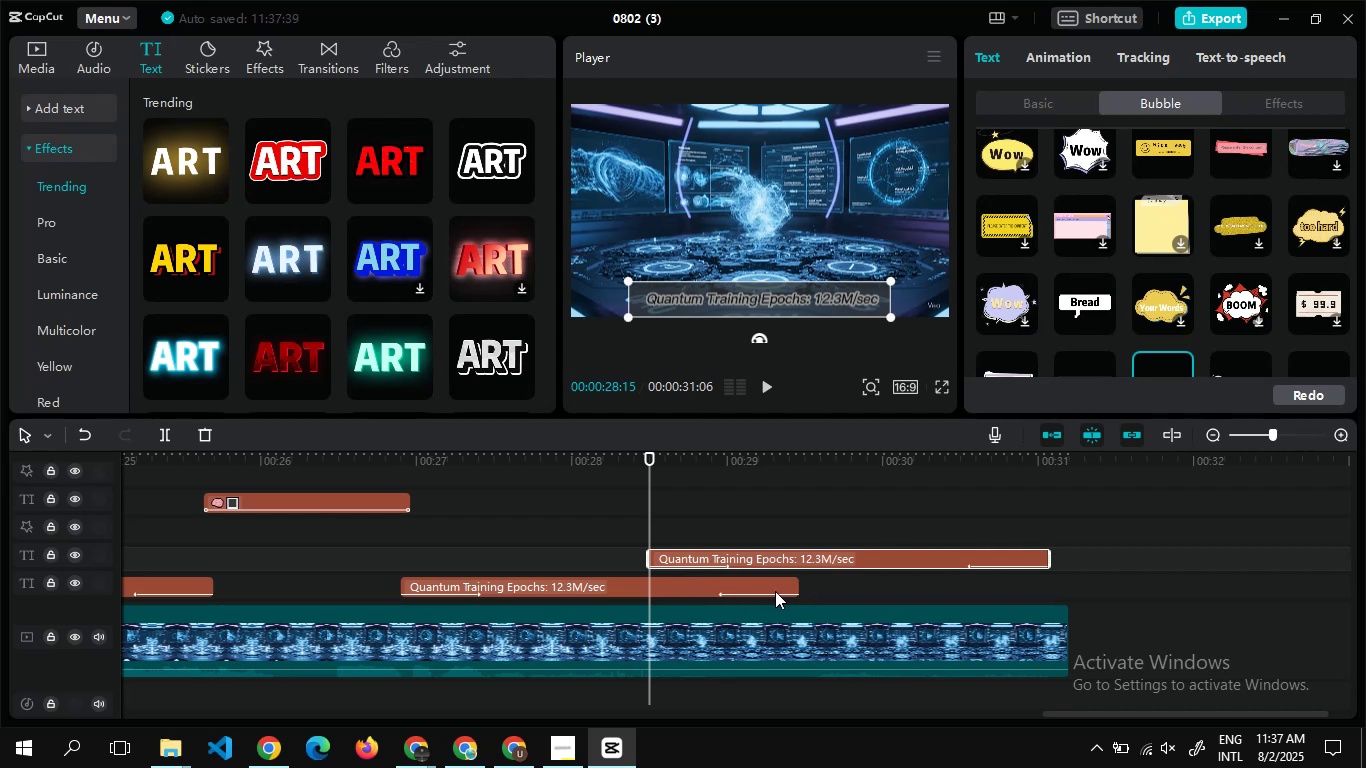 
wait(6.17)
 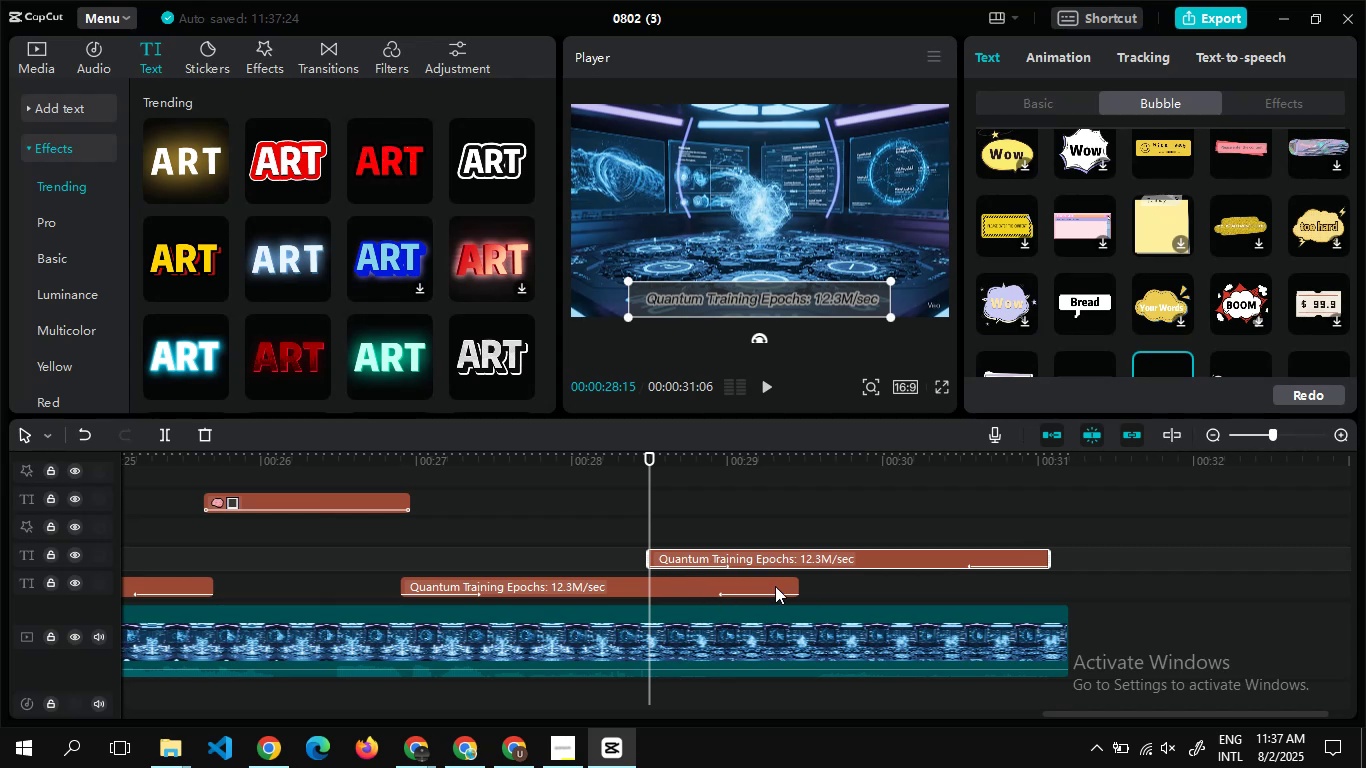 
left_click_drag(start_coordinate=[799, 589], to_coordinate=[692, 604])
 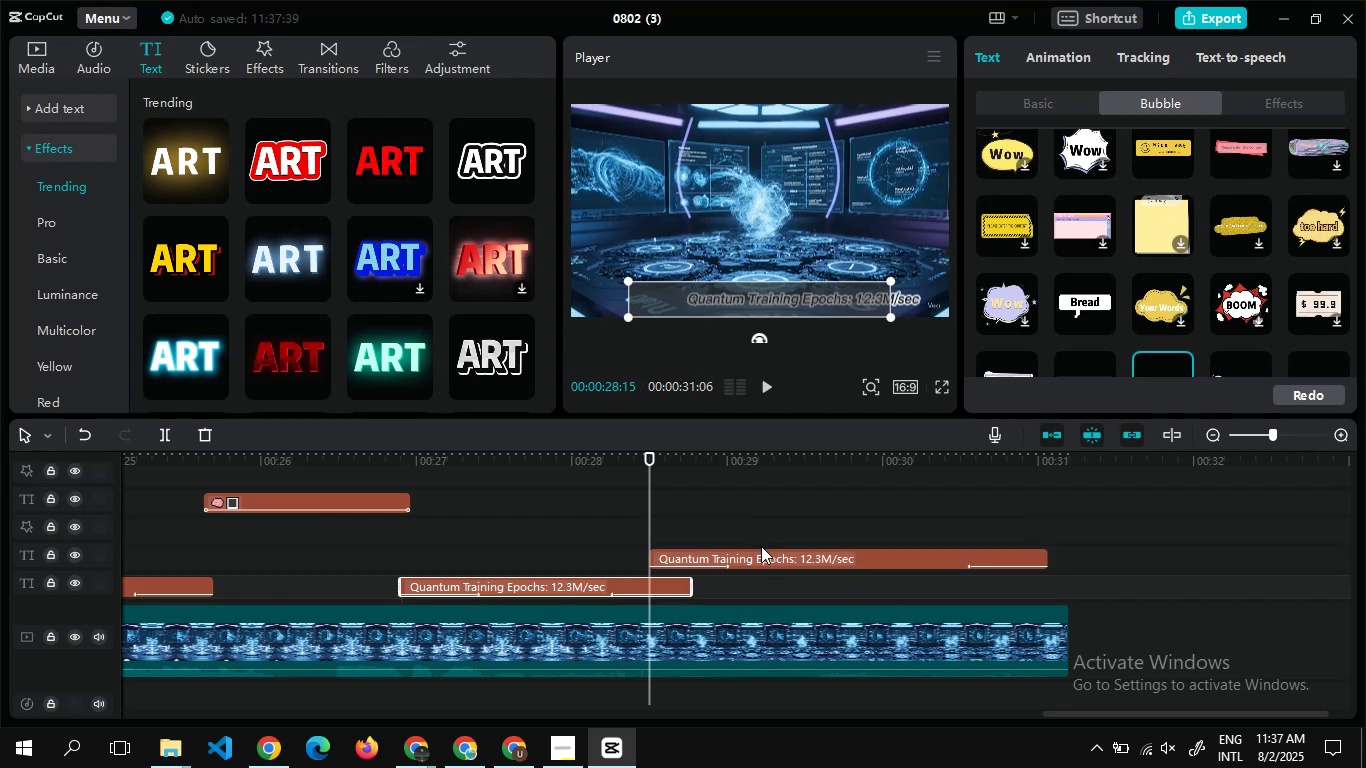 
left_click_drag(start_coordinate=[762, 550], to_coordinate=[812, 578])
 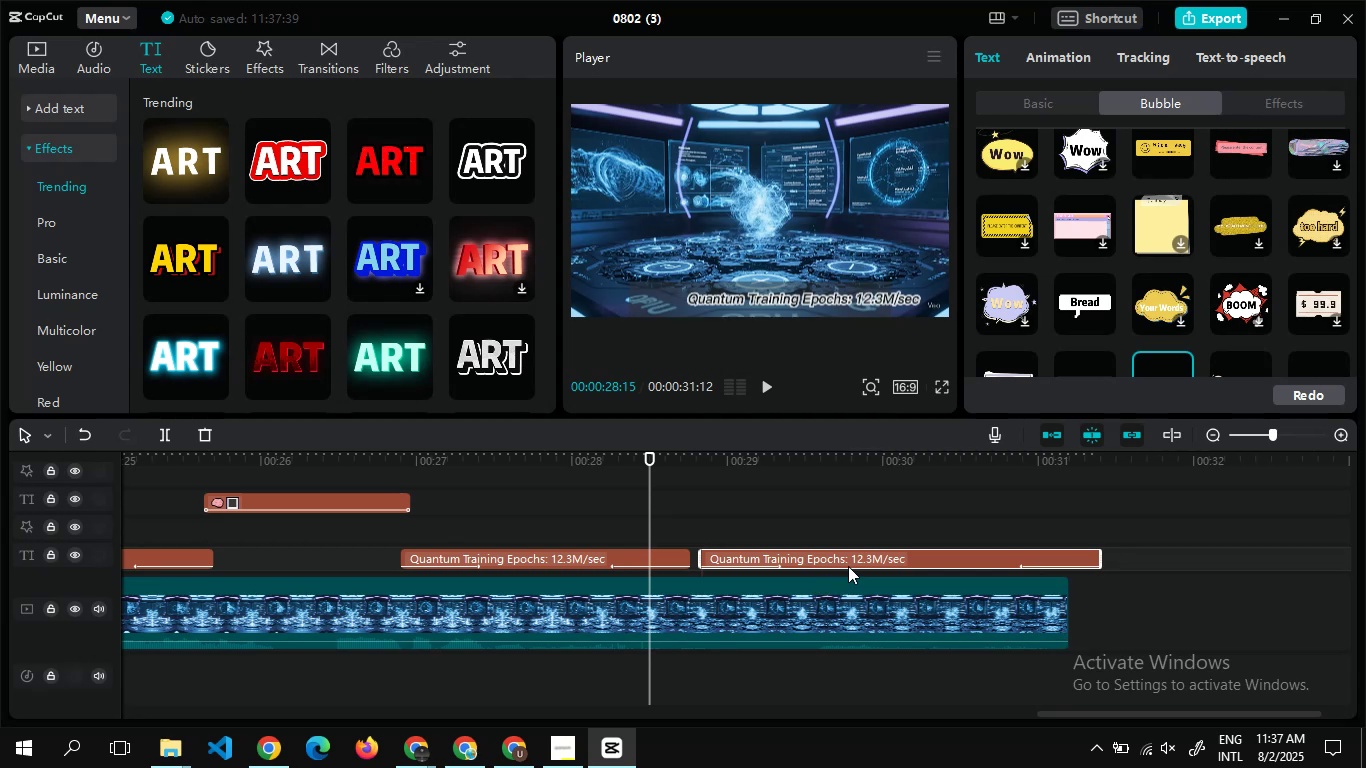 
left_click_drag(start_coordinate=[861, 561], to_coordinate=[848, 566])
 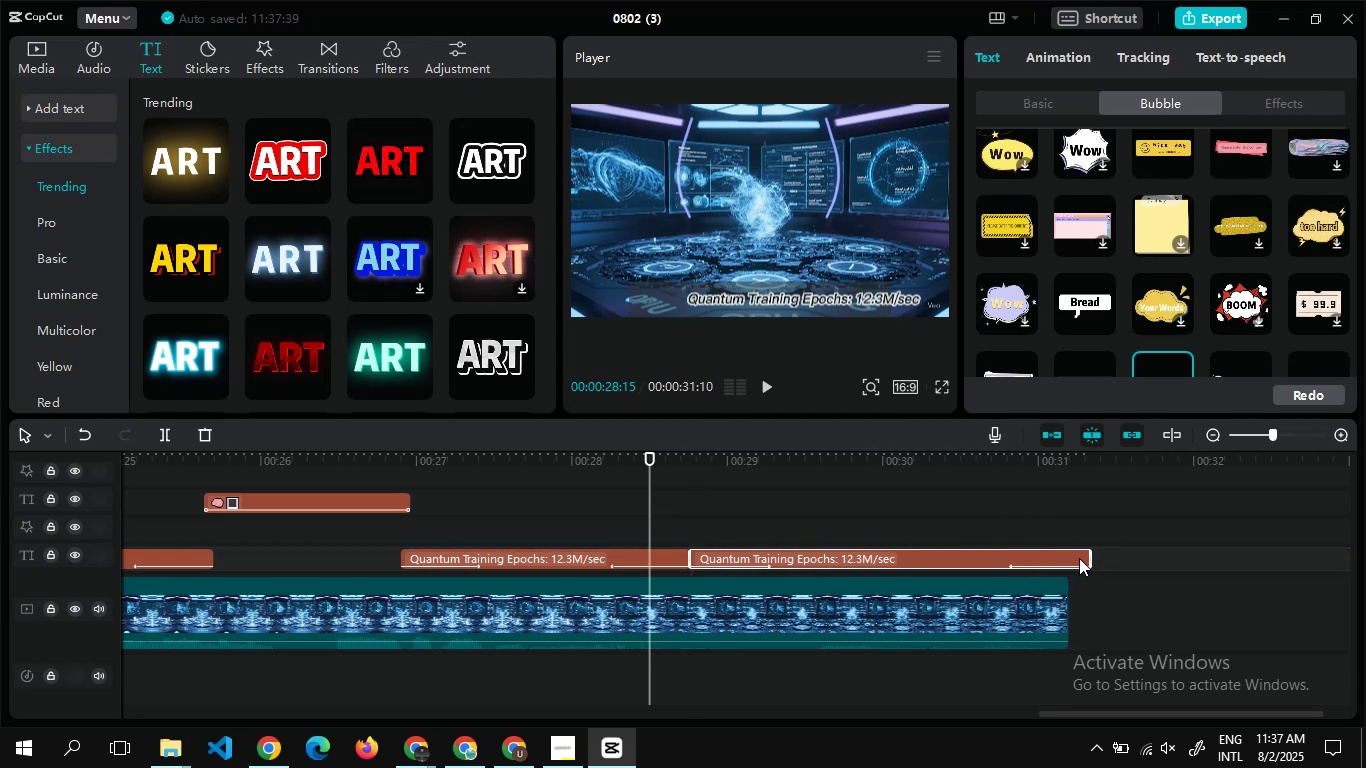 
left_click_drag(start_coordinate=[1093, 558], to_coordinate=[944, 575])
 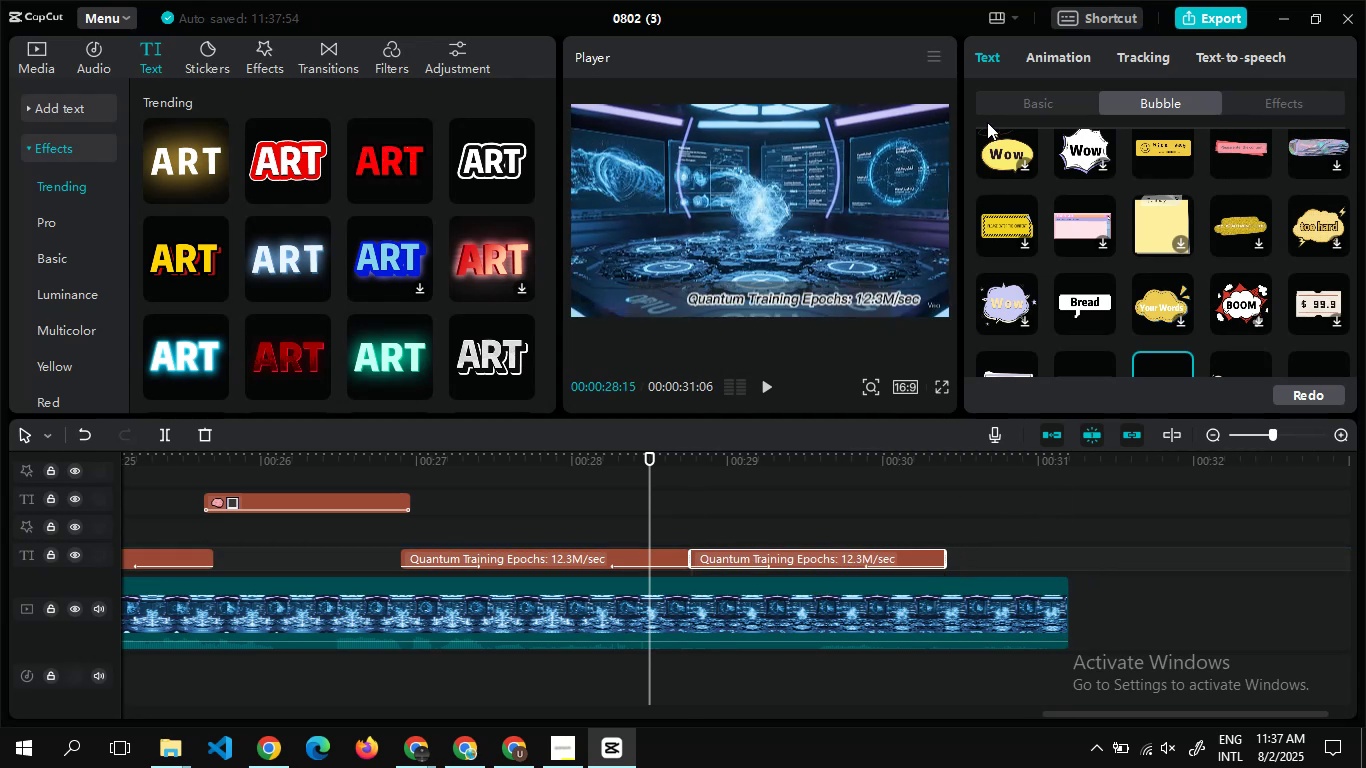 
left_click([995, 100])
 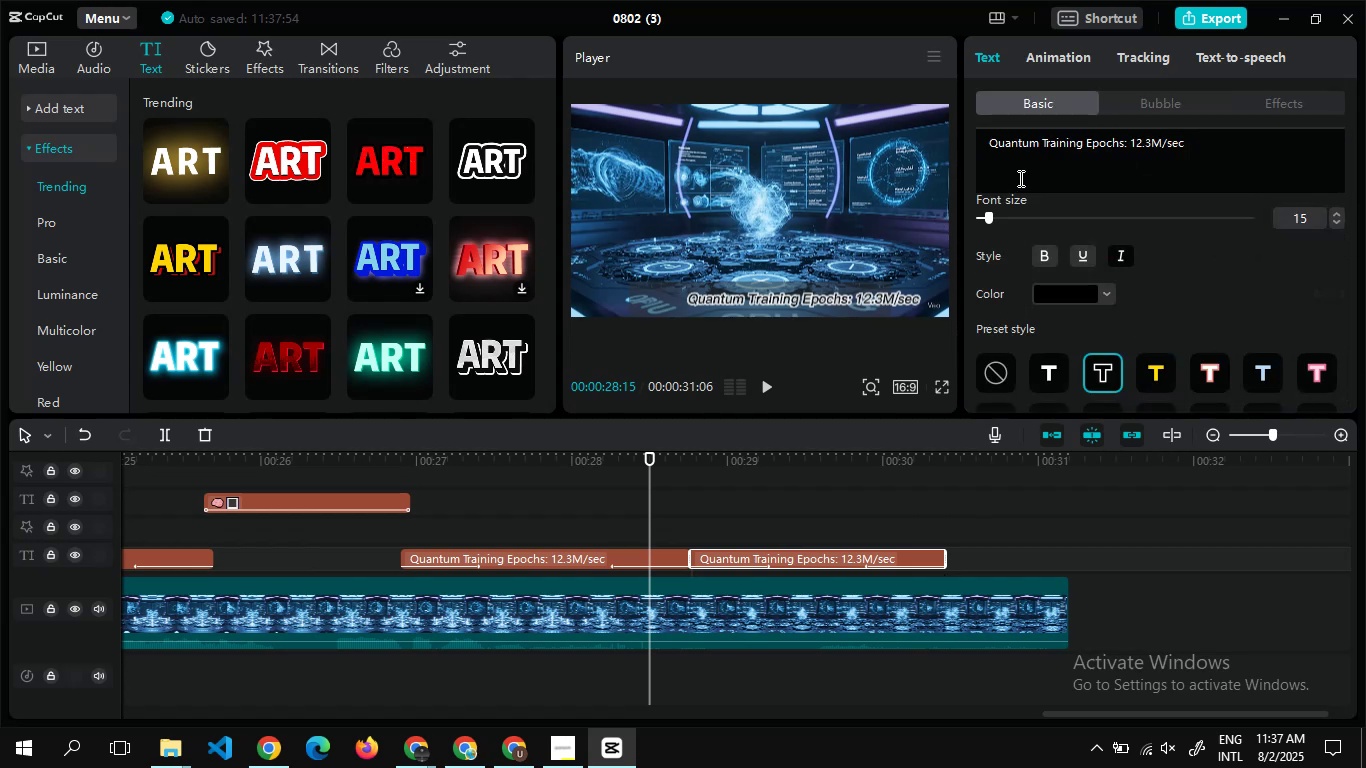 
left_click([1042, 173])
 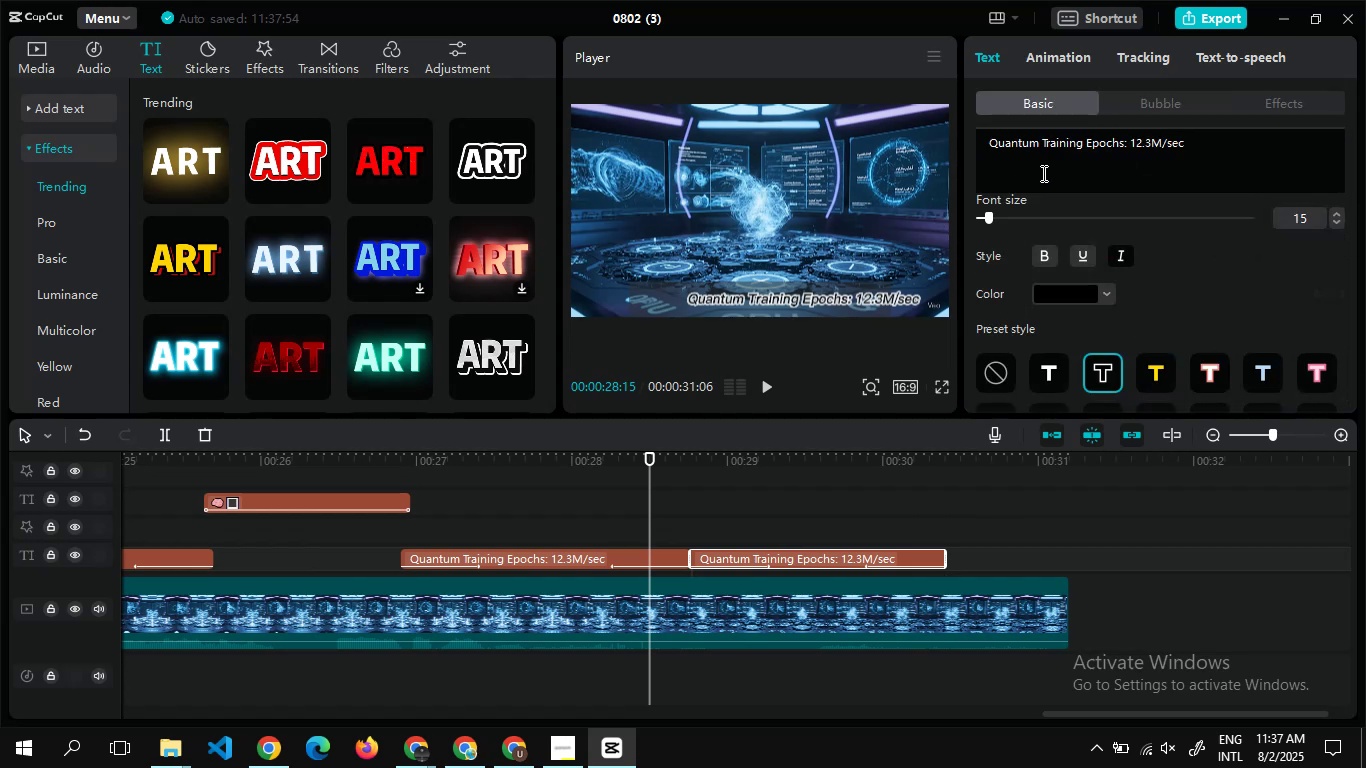 
key(Control+A)
 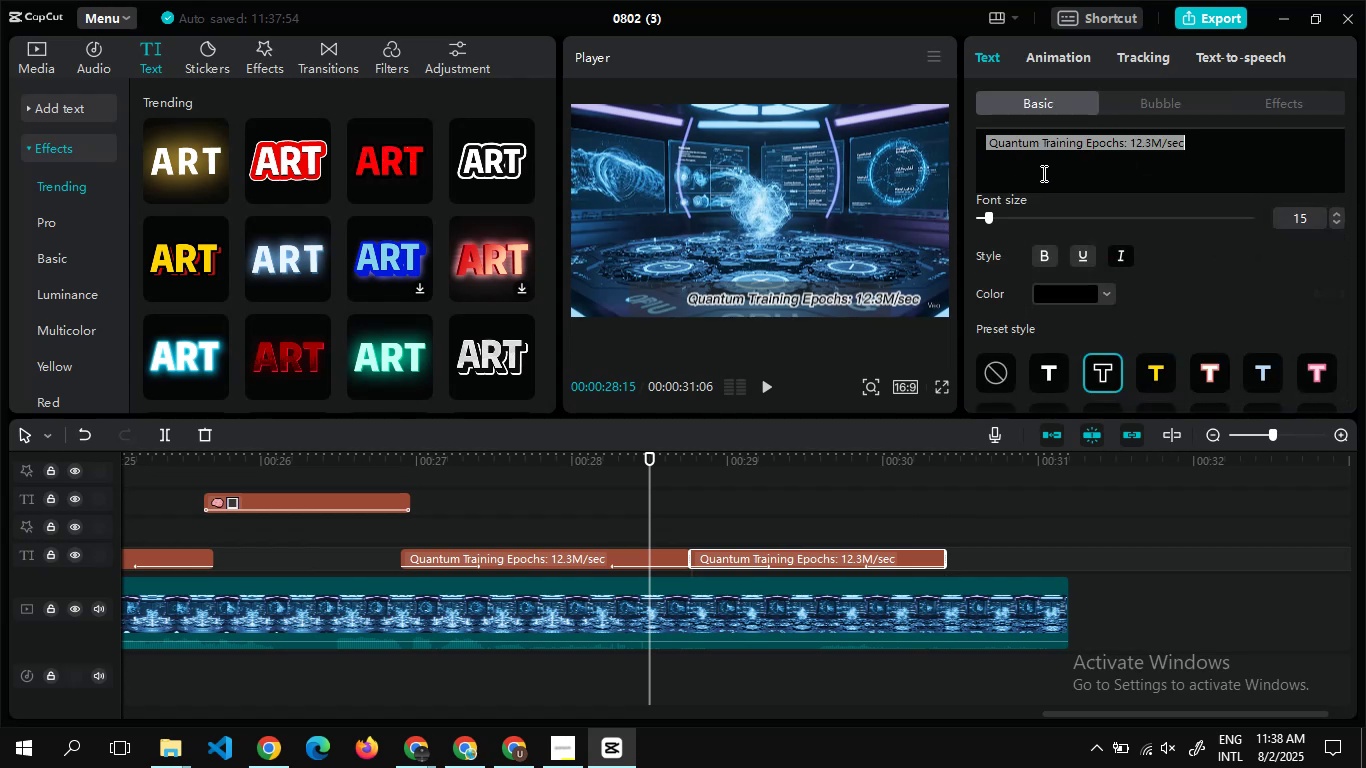 
key(Control+V)
 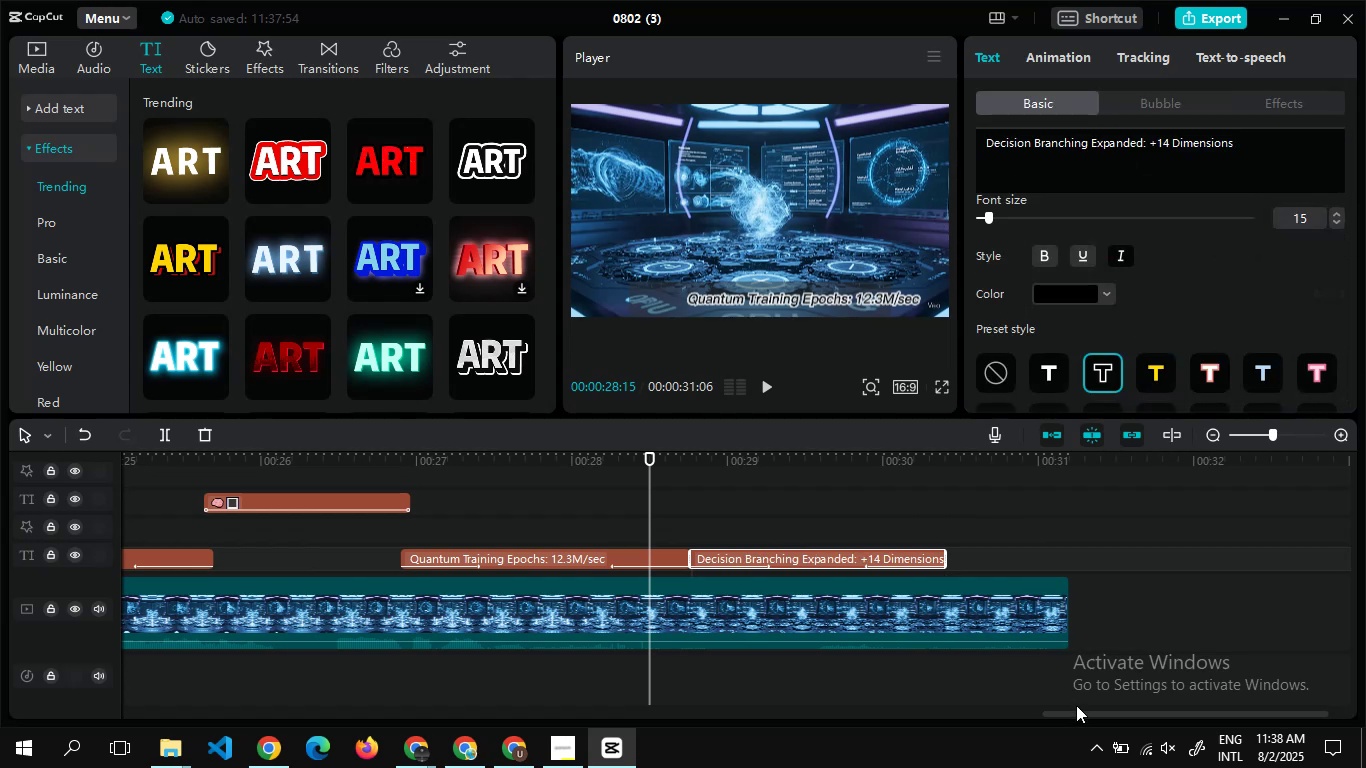 
left_click_drag(start_coordinate=[1076, 714], to_coordinate=[1197, 681])
 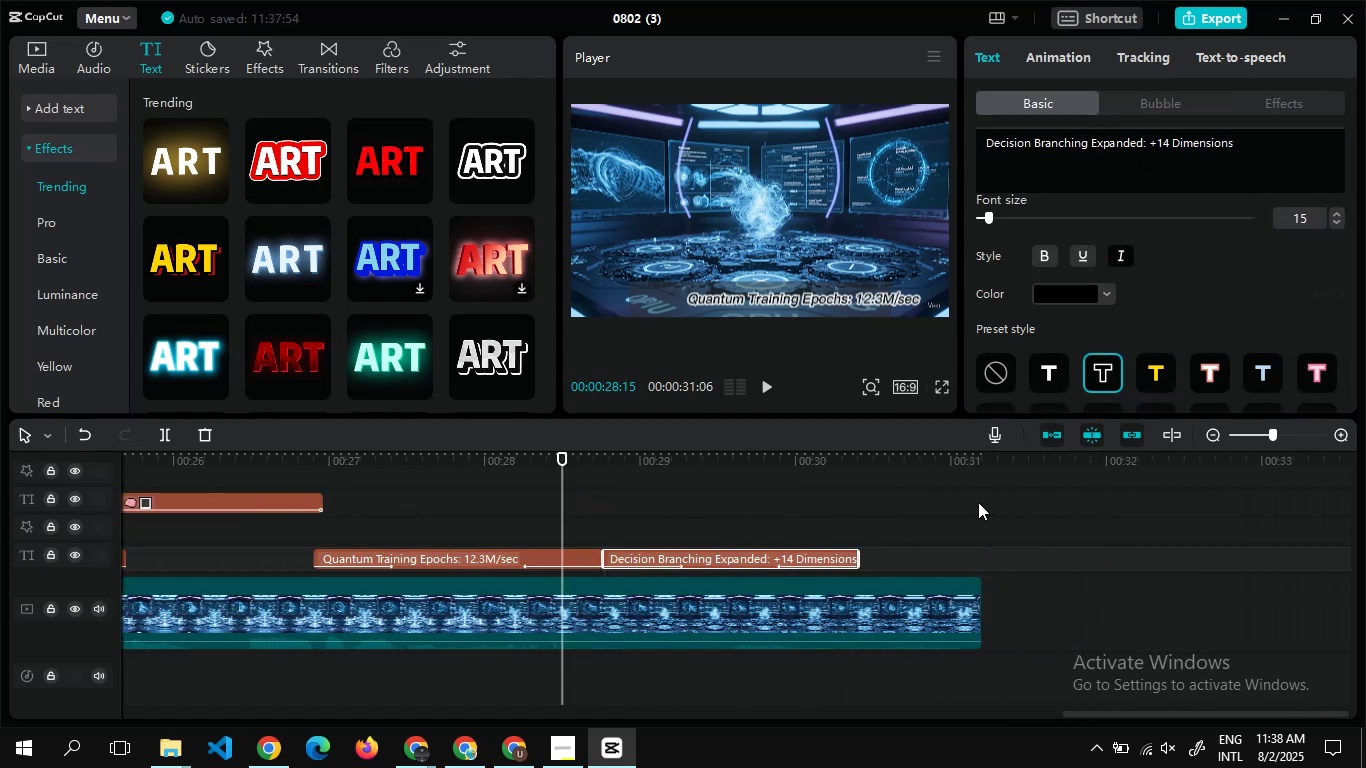 
double_click([978, 502])
 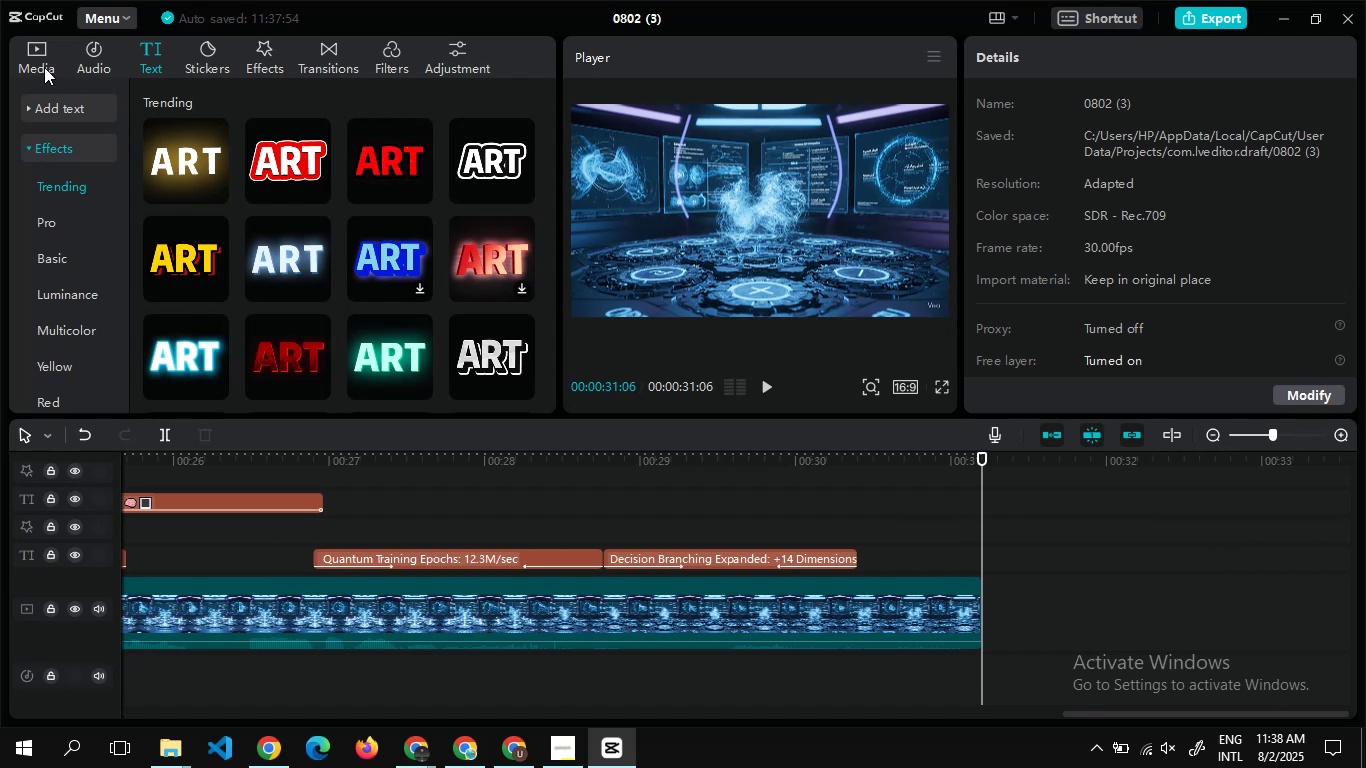 
left_click([37, 62])
 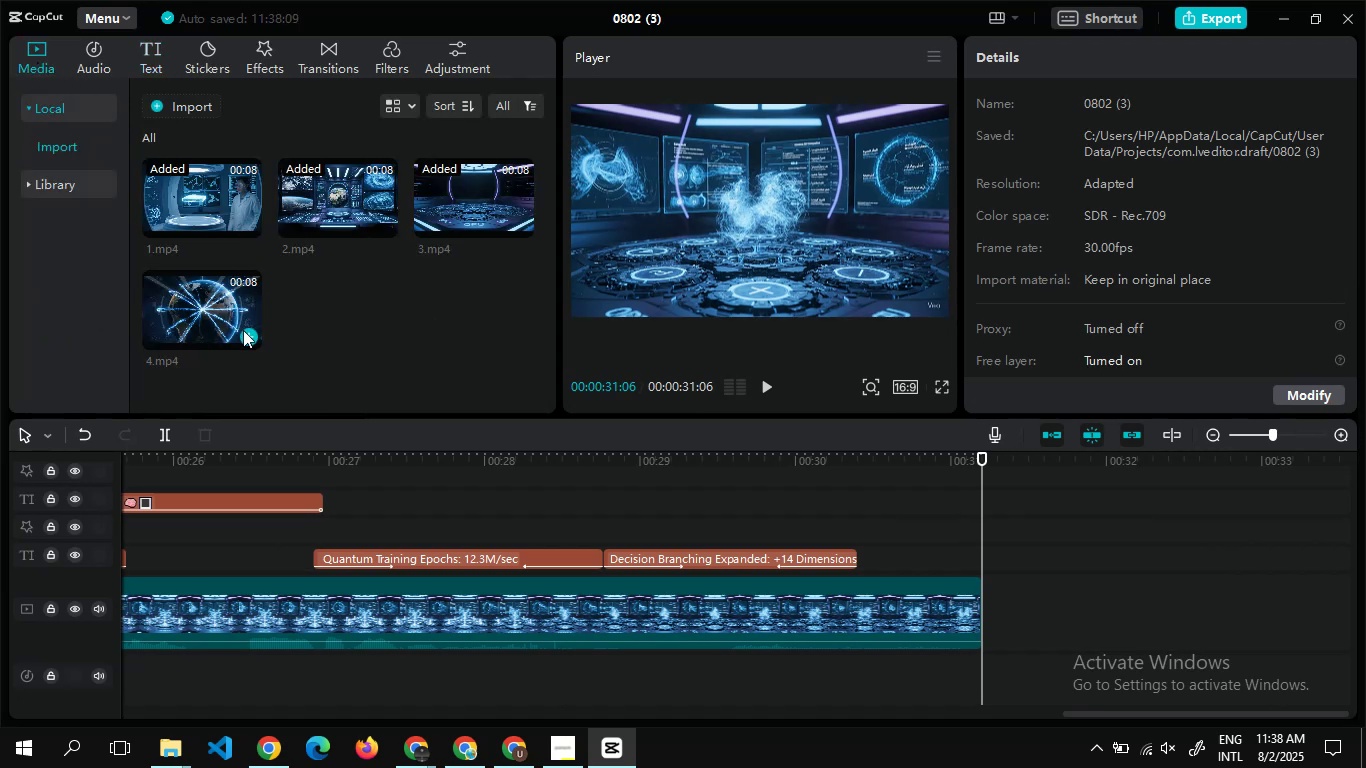 
left_click([245, 342])
 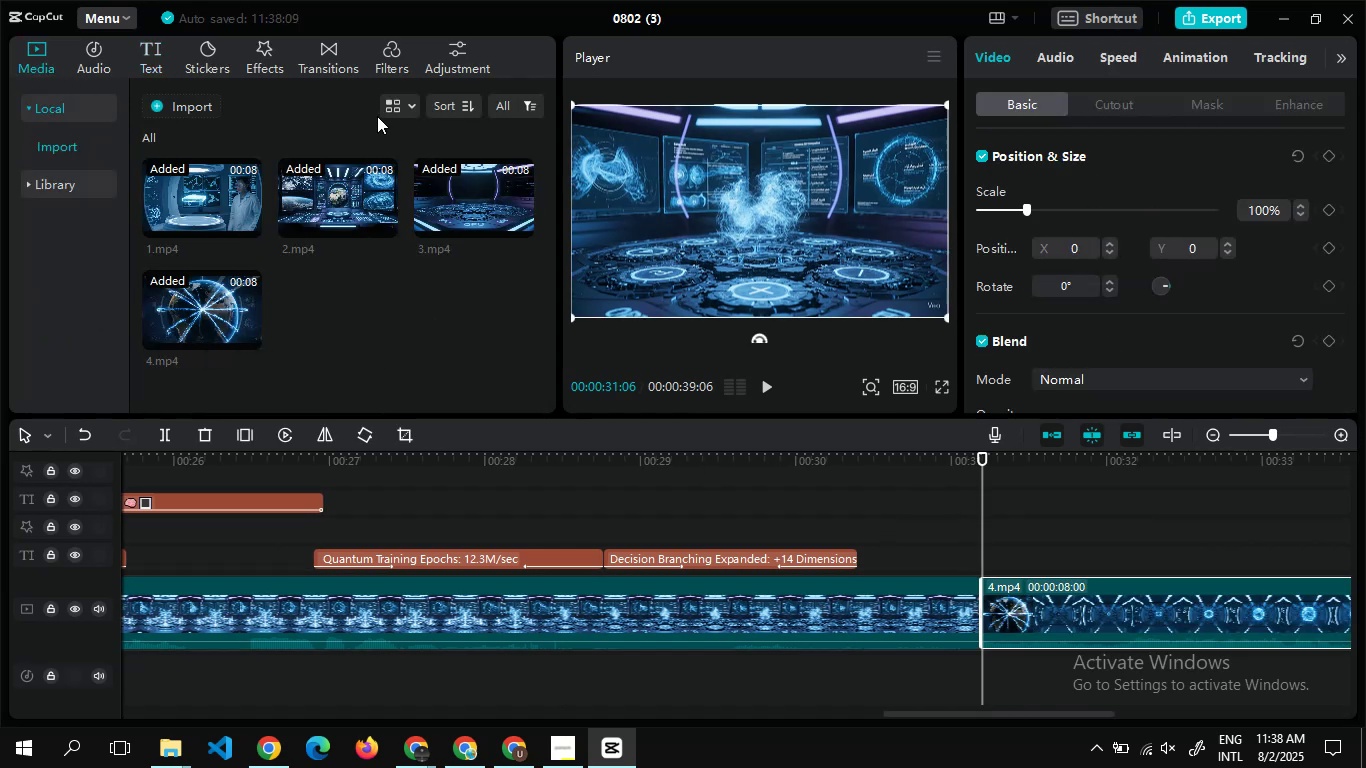 
left_click([344, 69])
 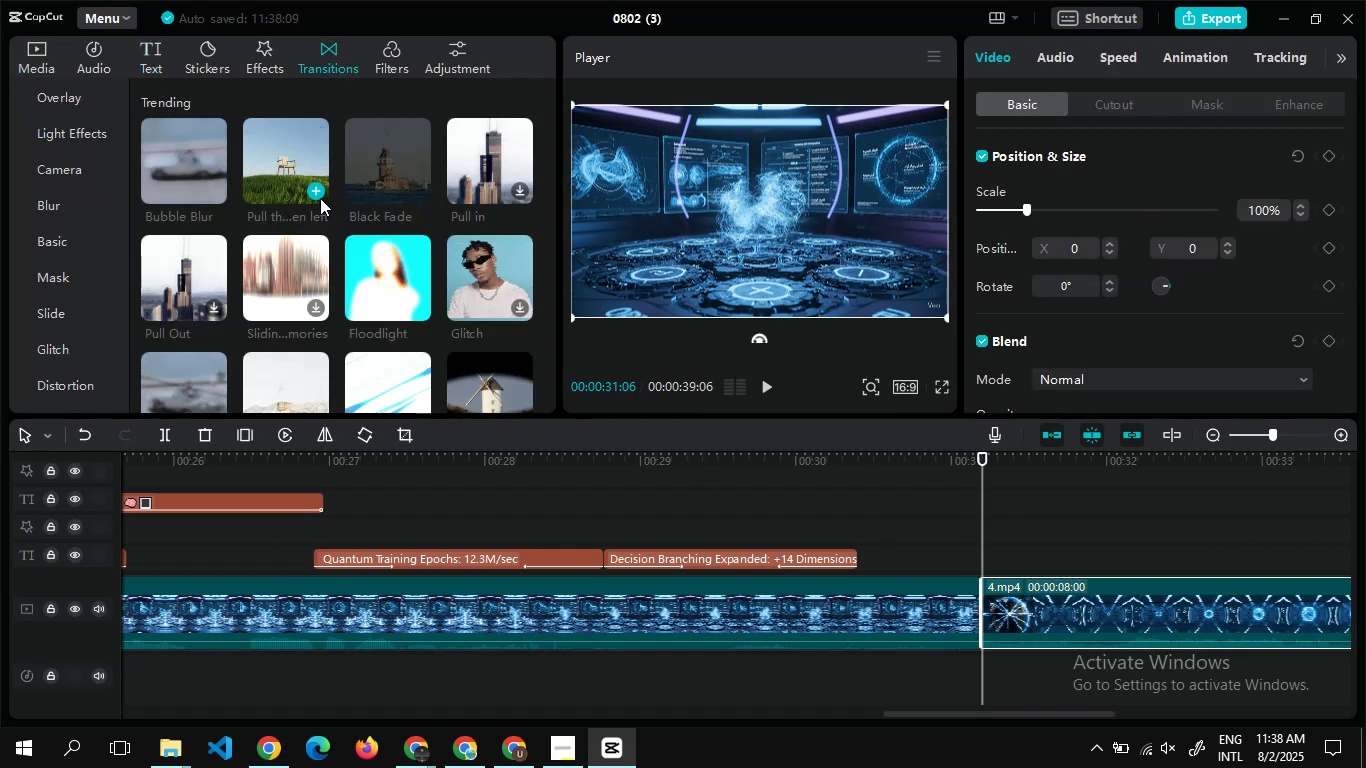 
left_click([317, 194])
 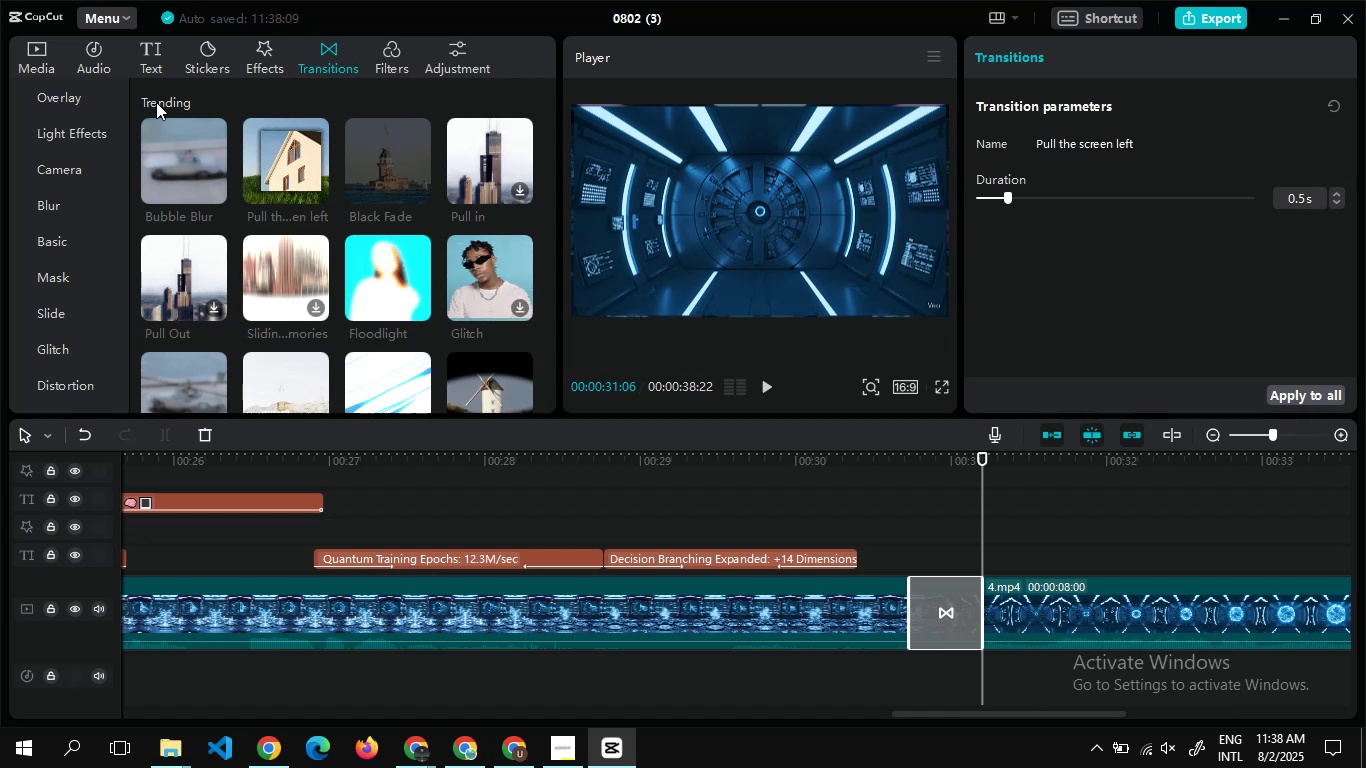 
left_click([143, 59])
 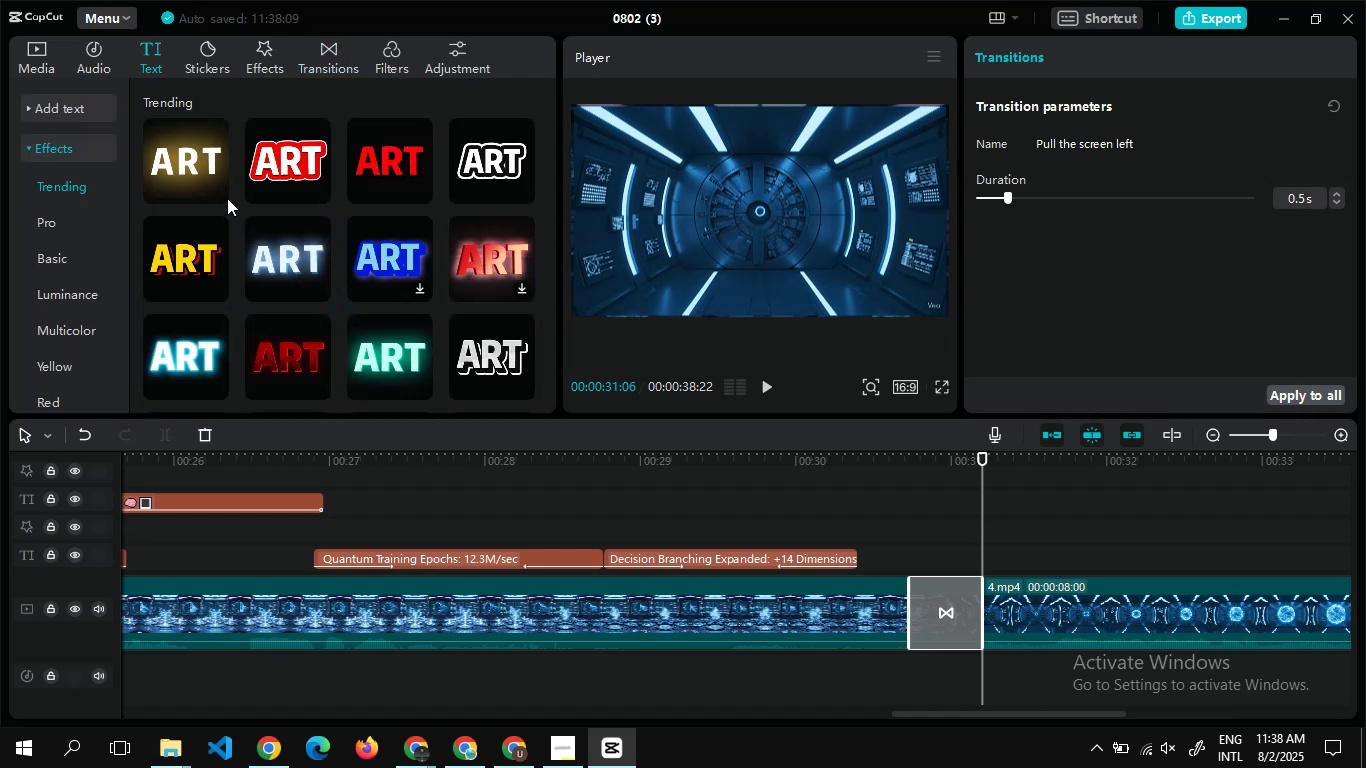 
left_click([221, 191])
 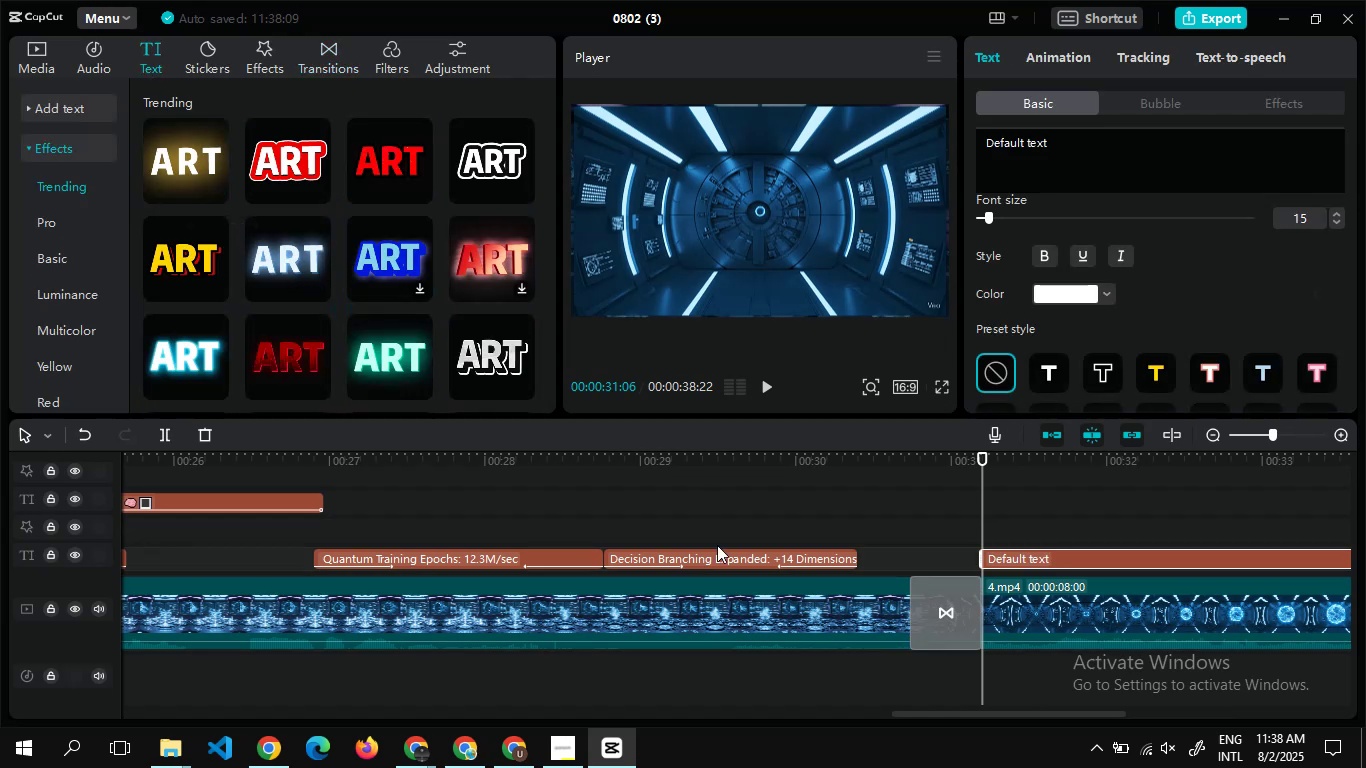 
mouse_move([518, 739])
 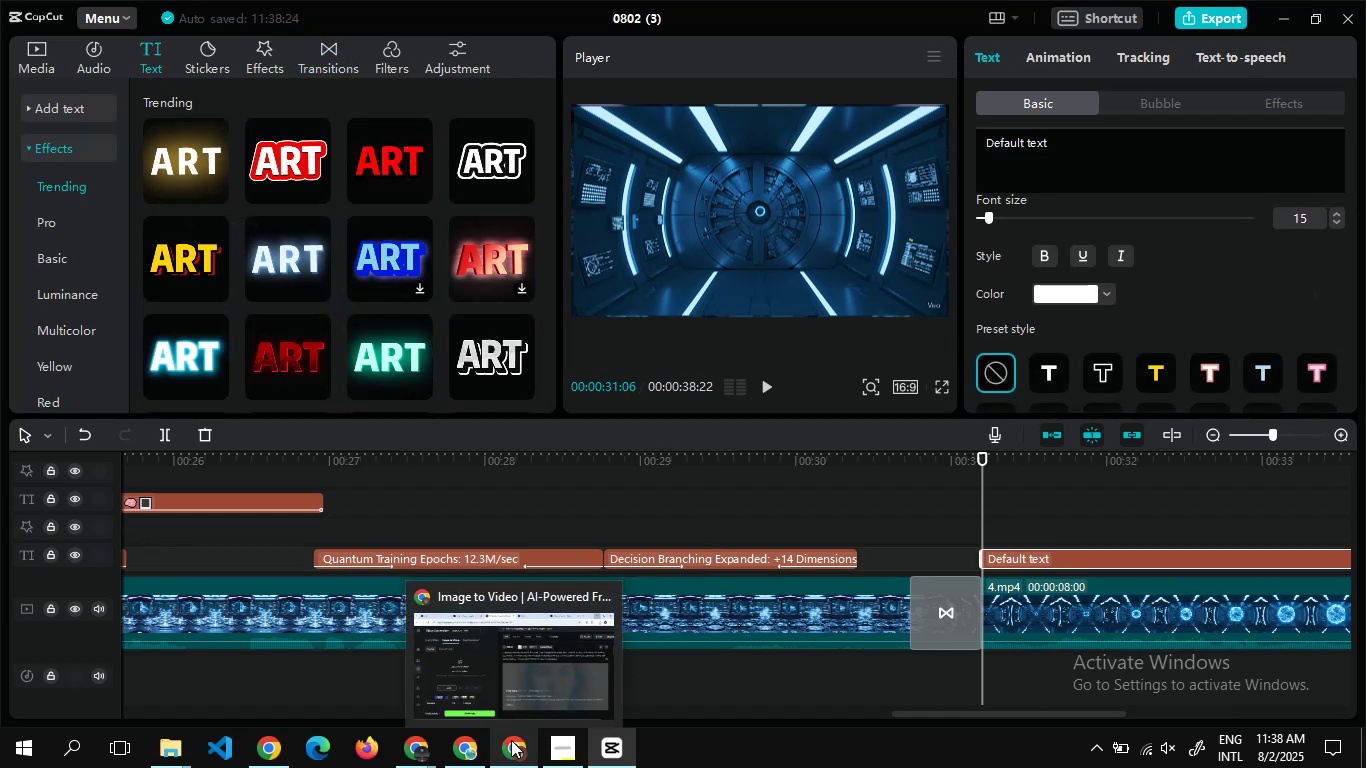 
mouse_move([452, 743])
 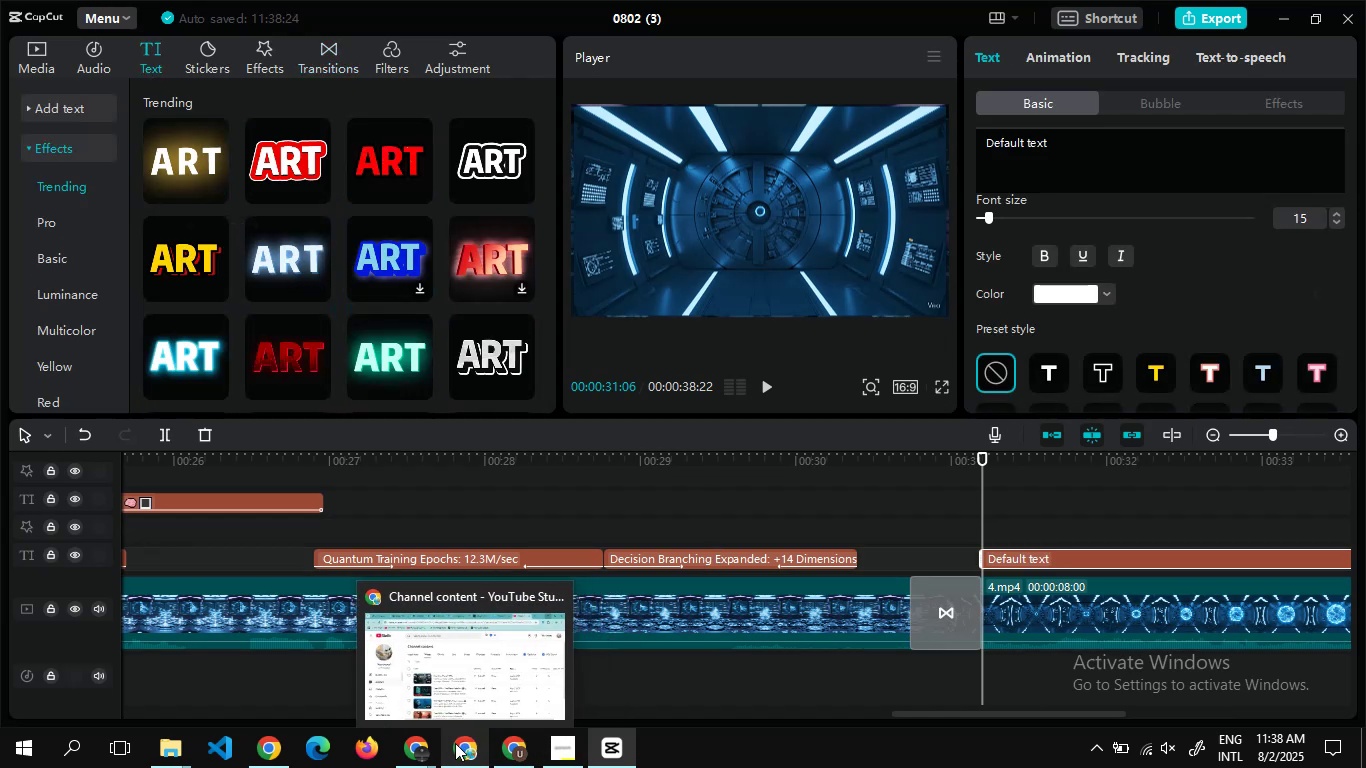 
mouse_move([389, 734])
 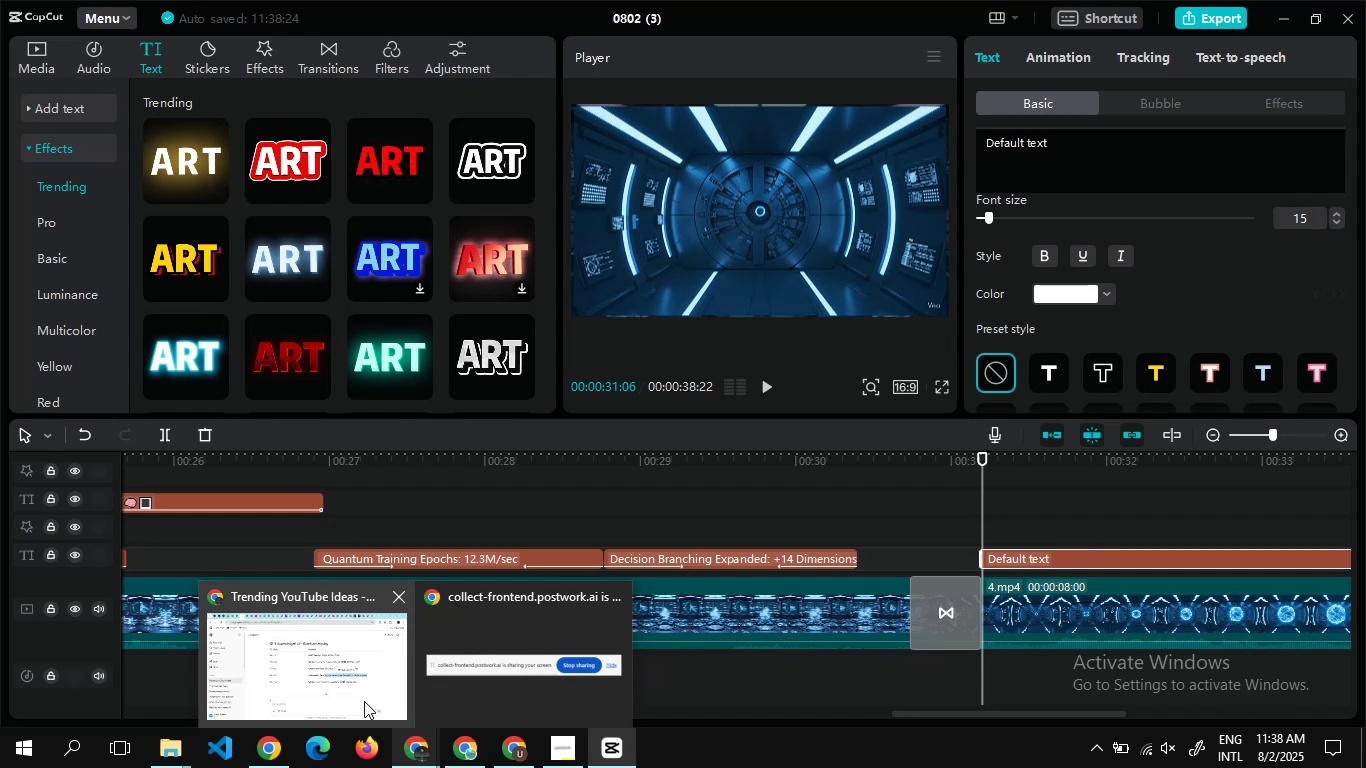 
left_click([364, 701])
 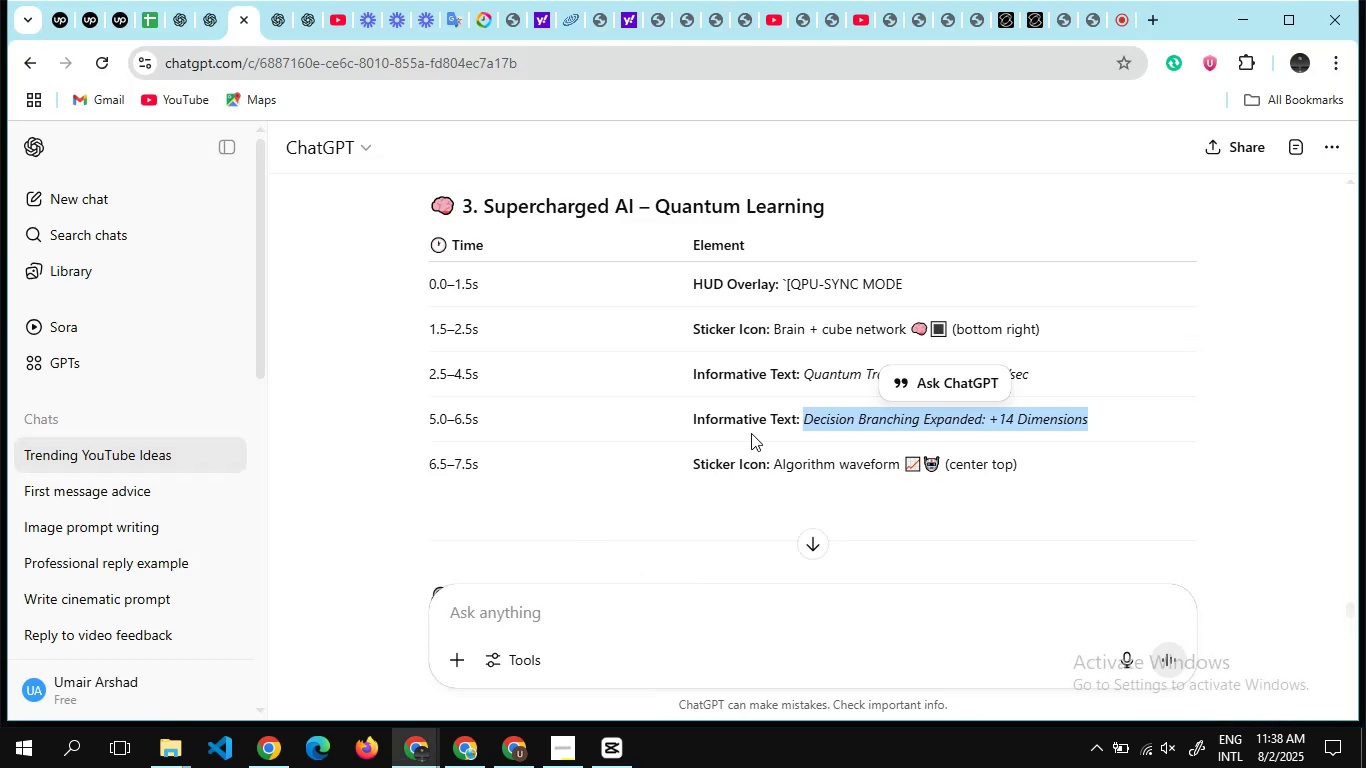 
scroll: coordinate [804, 392], scroll_direction: down, amount: 4.0
 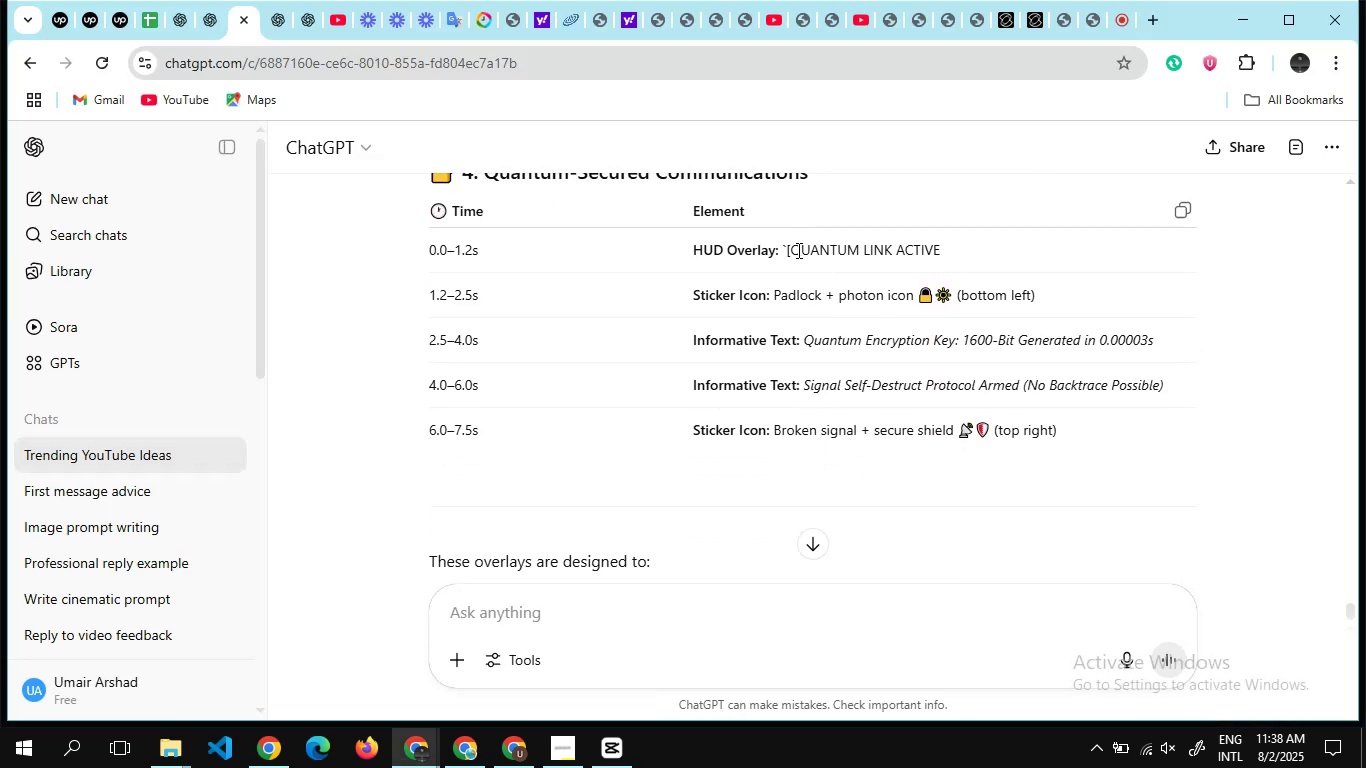 
left_click_drag(start_coordinate=[792, 251], to_coordinate=[969, 259])
 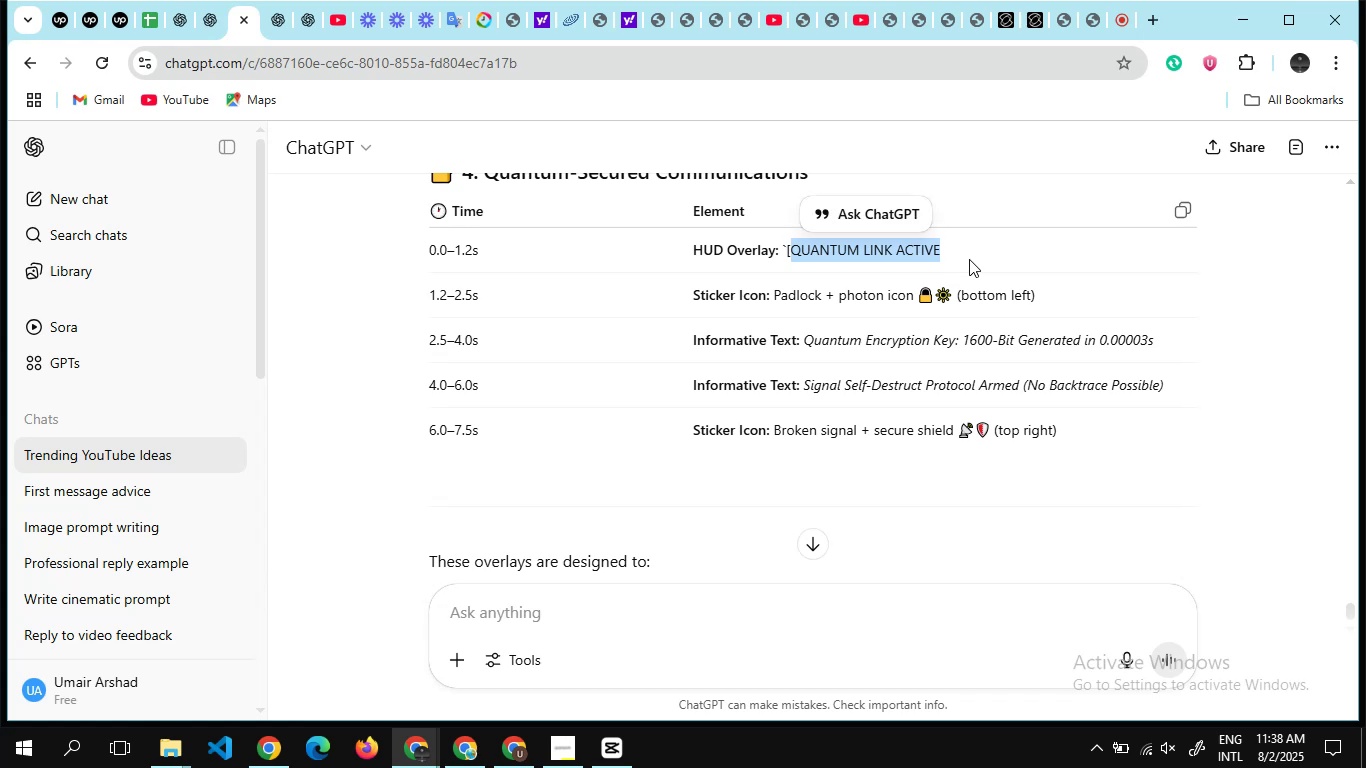 
hold_key(key=ControlLeft, duration=0.68)
 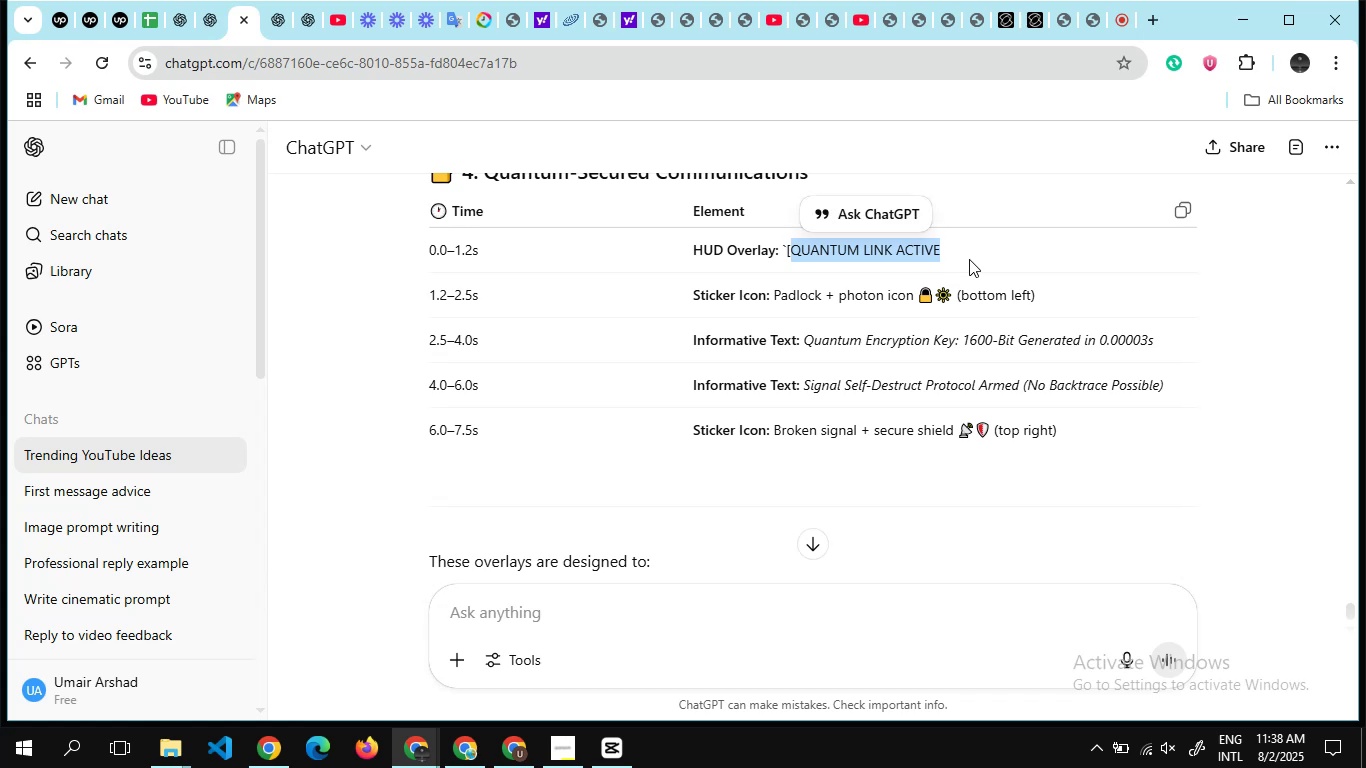 
hold_key(key=C, duration=0.33)
 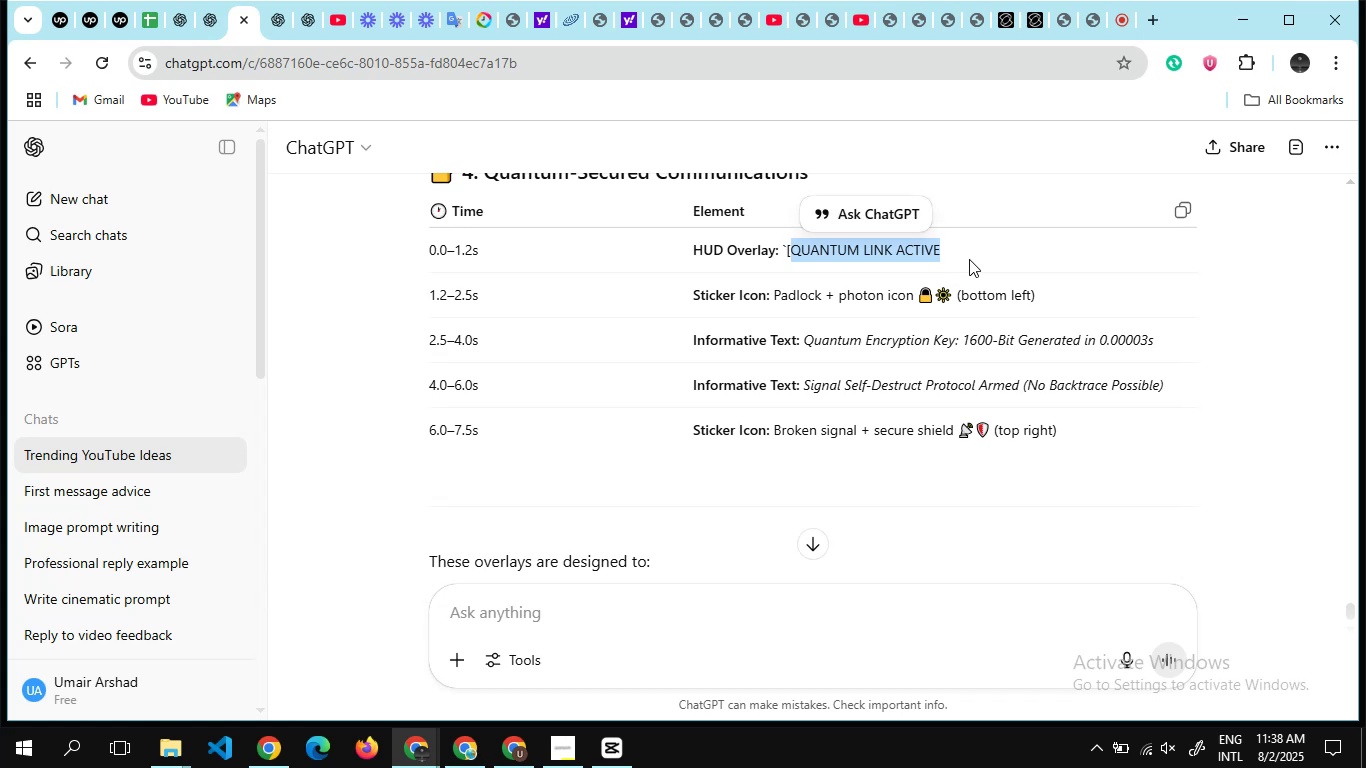 
key(Alt+Tab)
 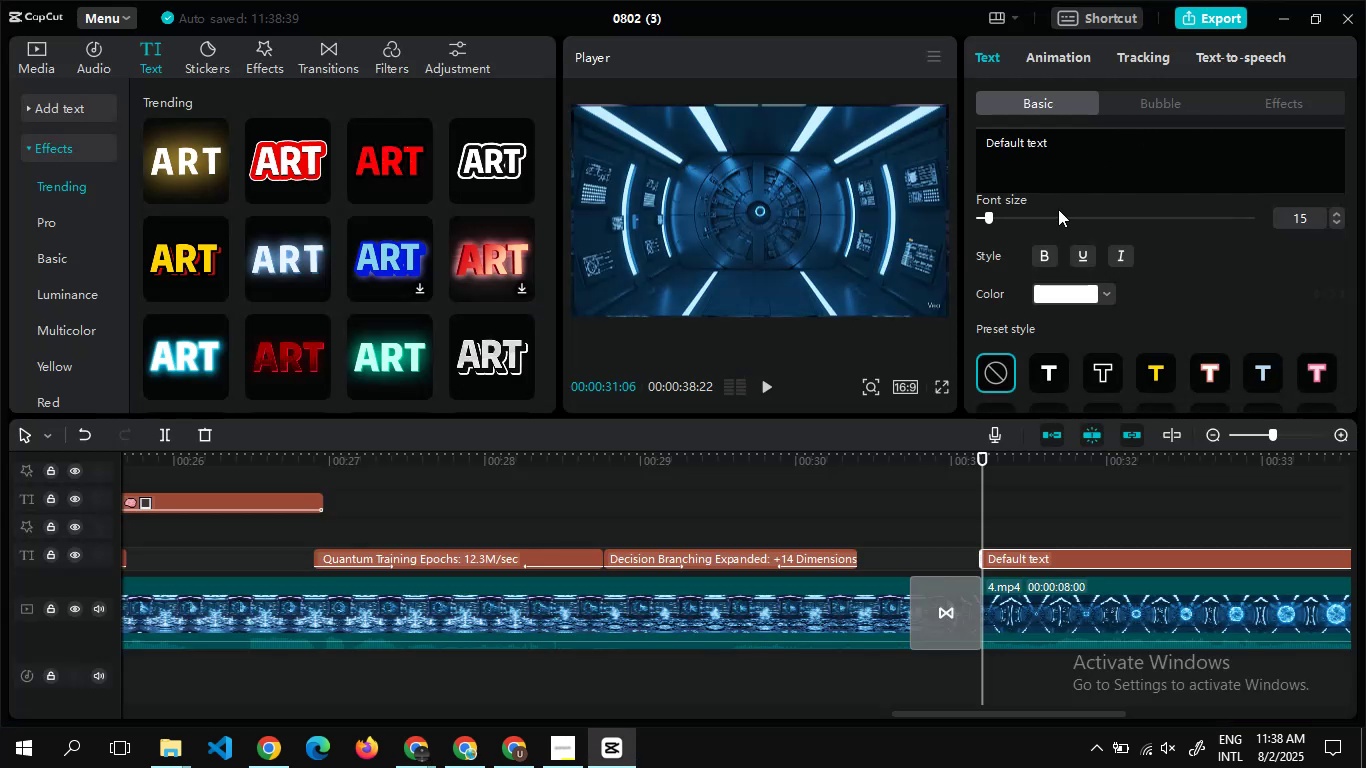 
left_click([1055, 162])
 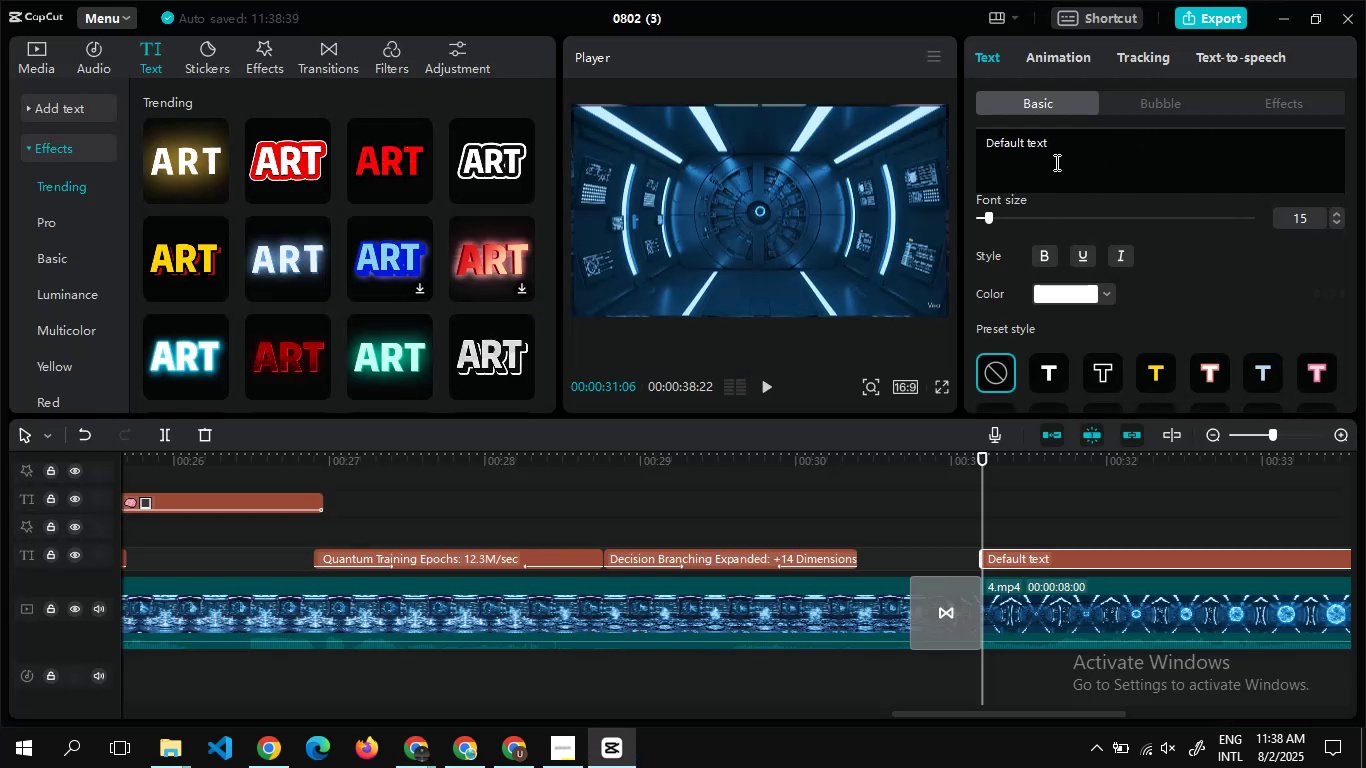 
key(Control+A)
 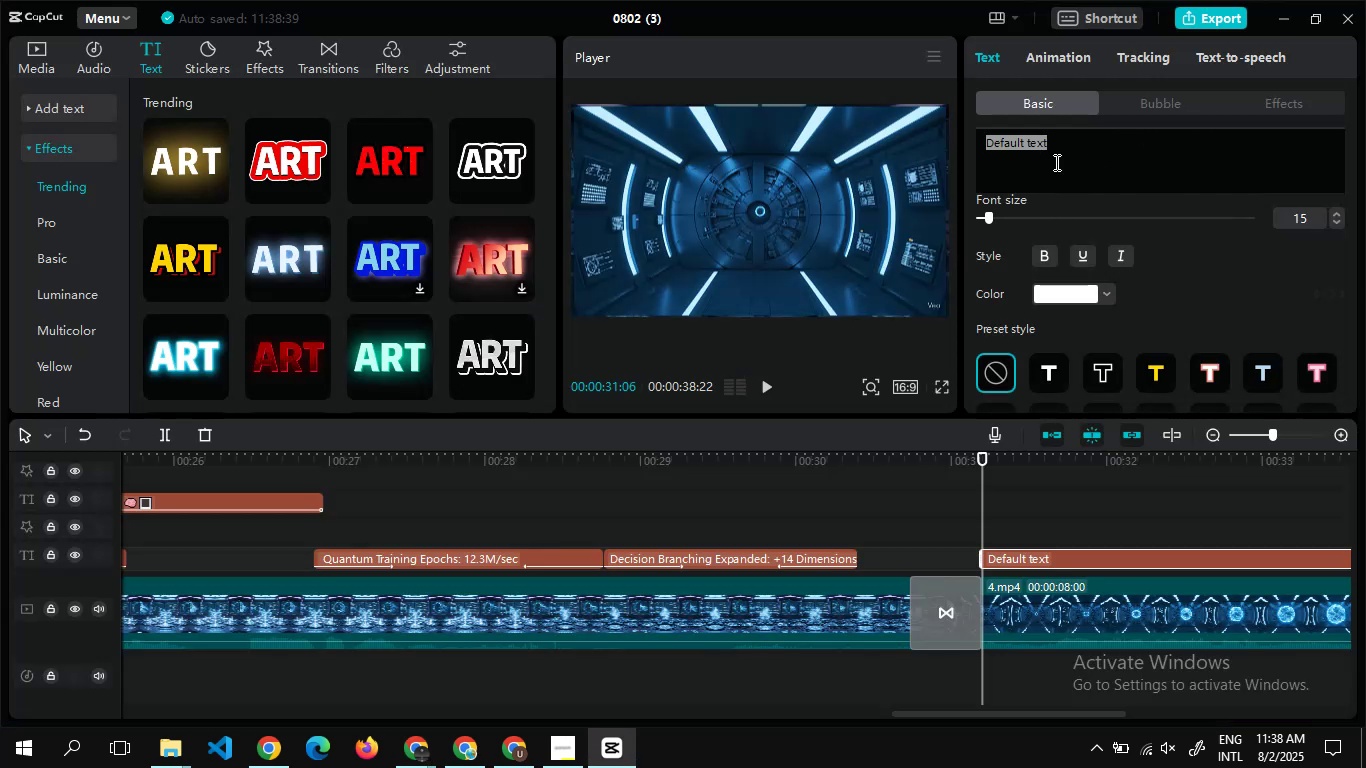 
key(Control+V)
 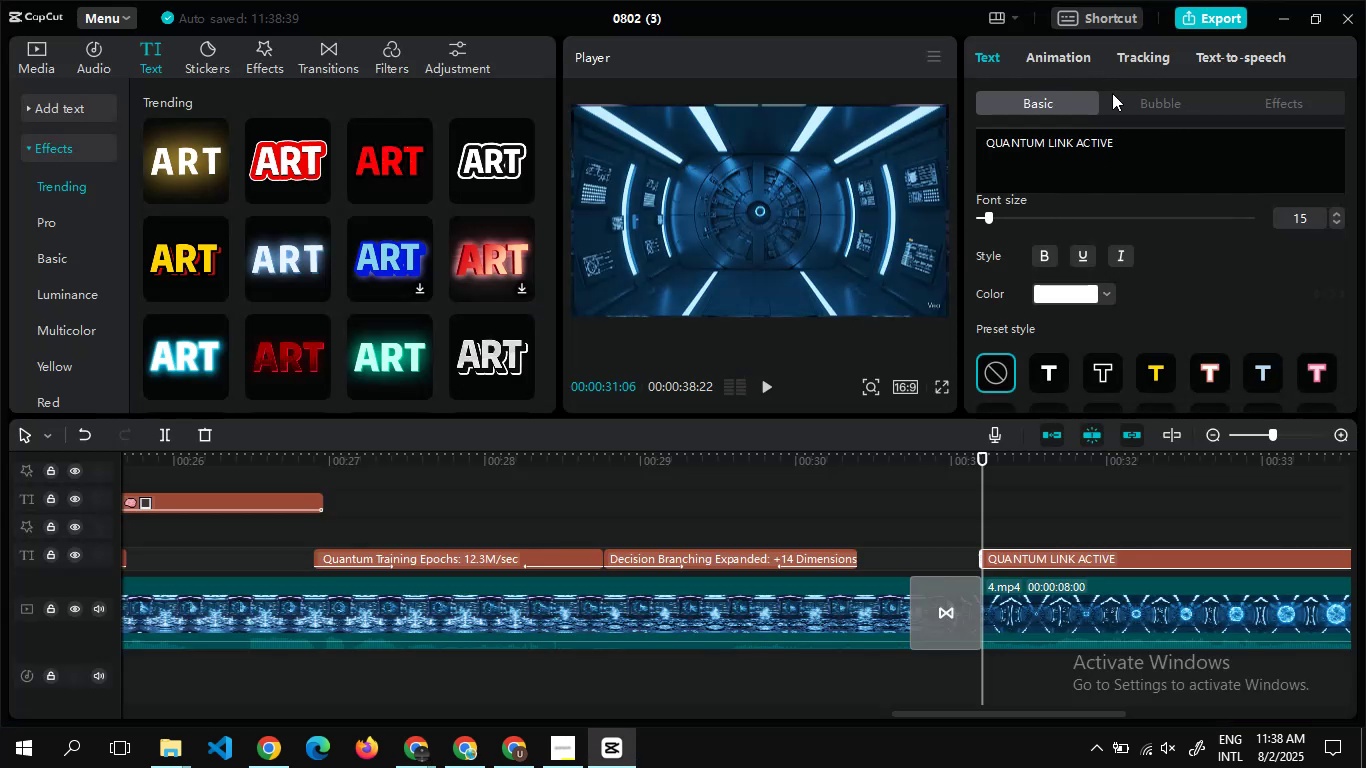 
left_click([1073, 61])
 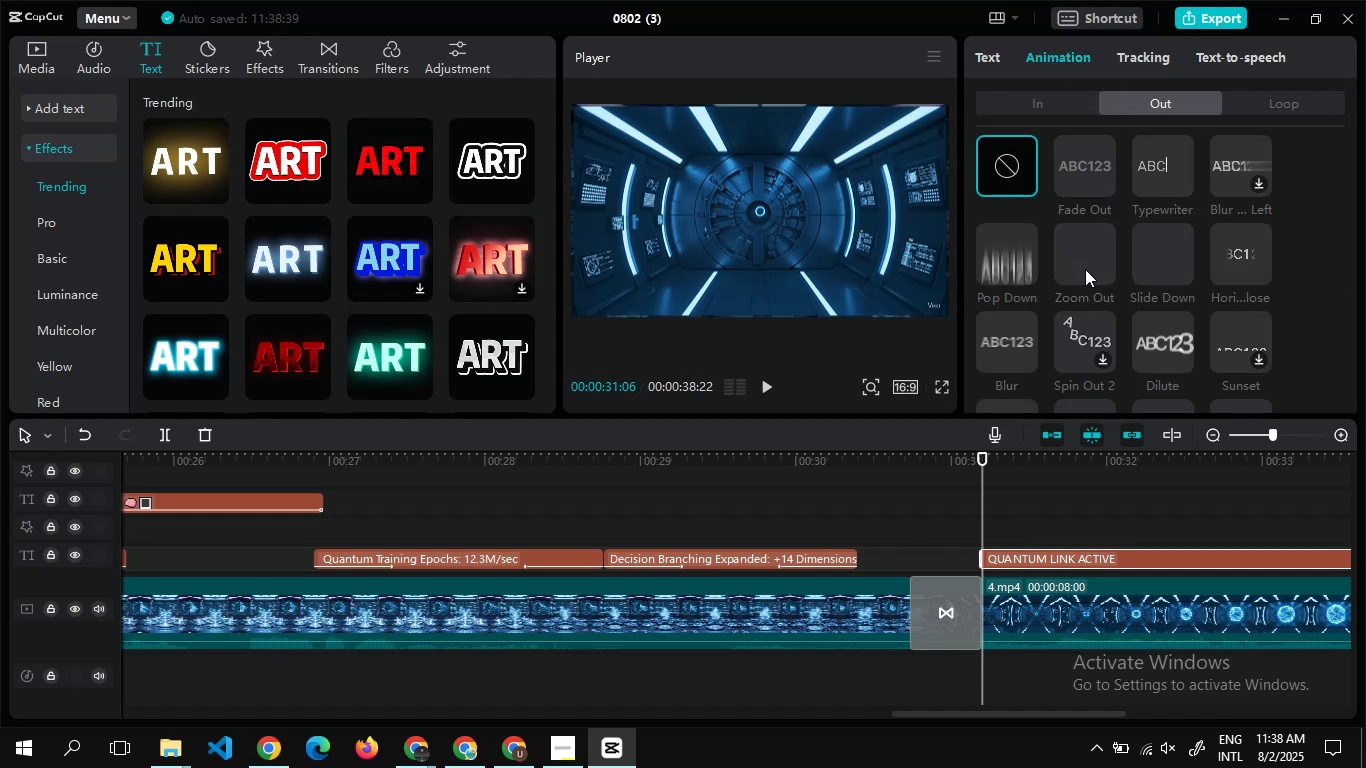 
left_click([1085, 269])
 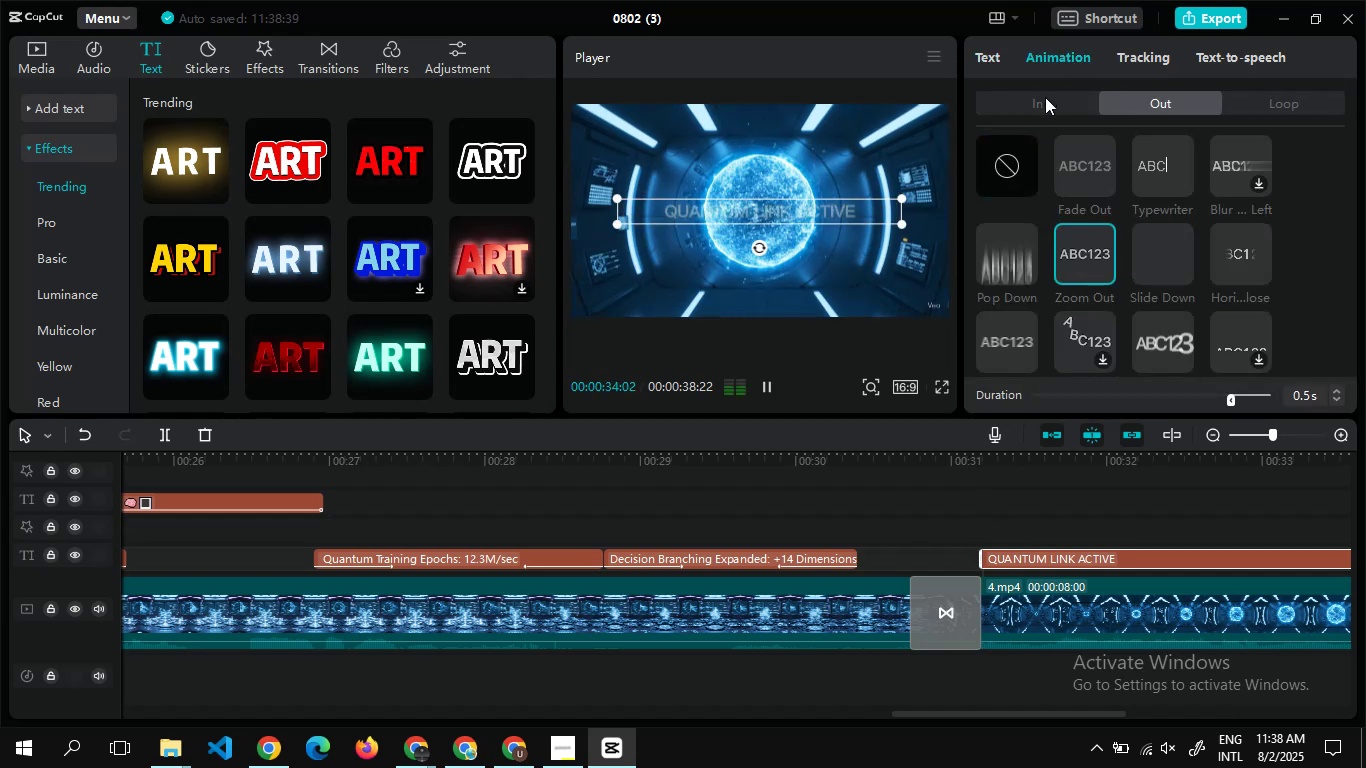 
left_click([1045, 98])
 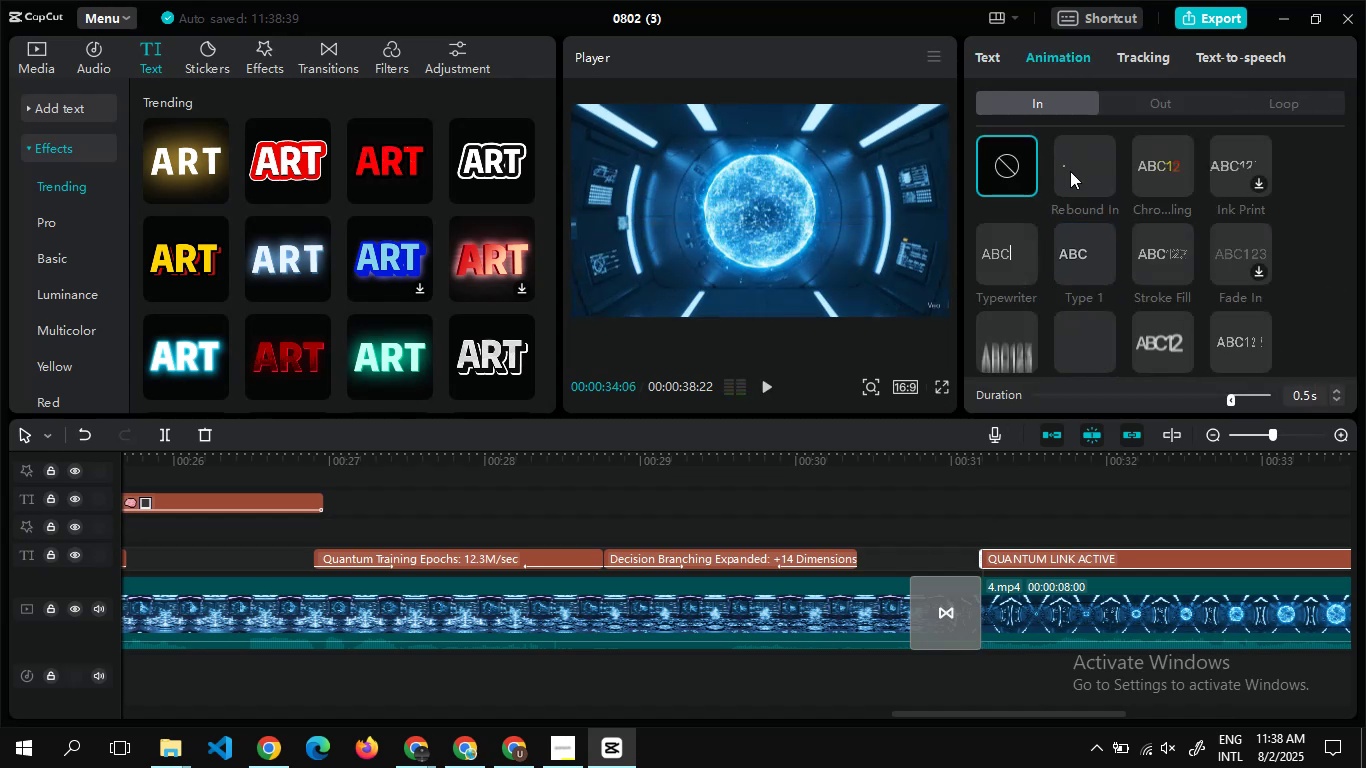 
left_click([1072, 173])
 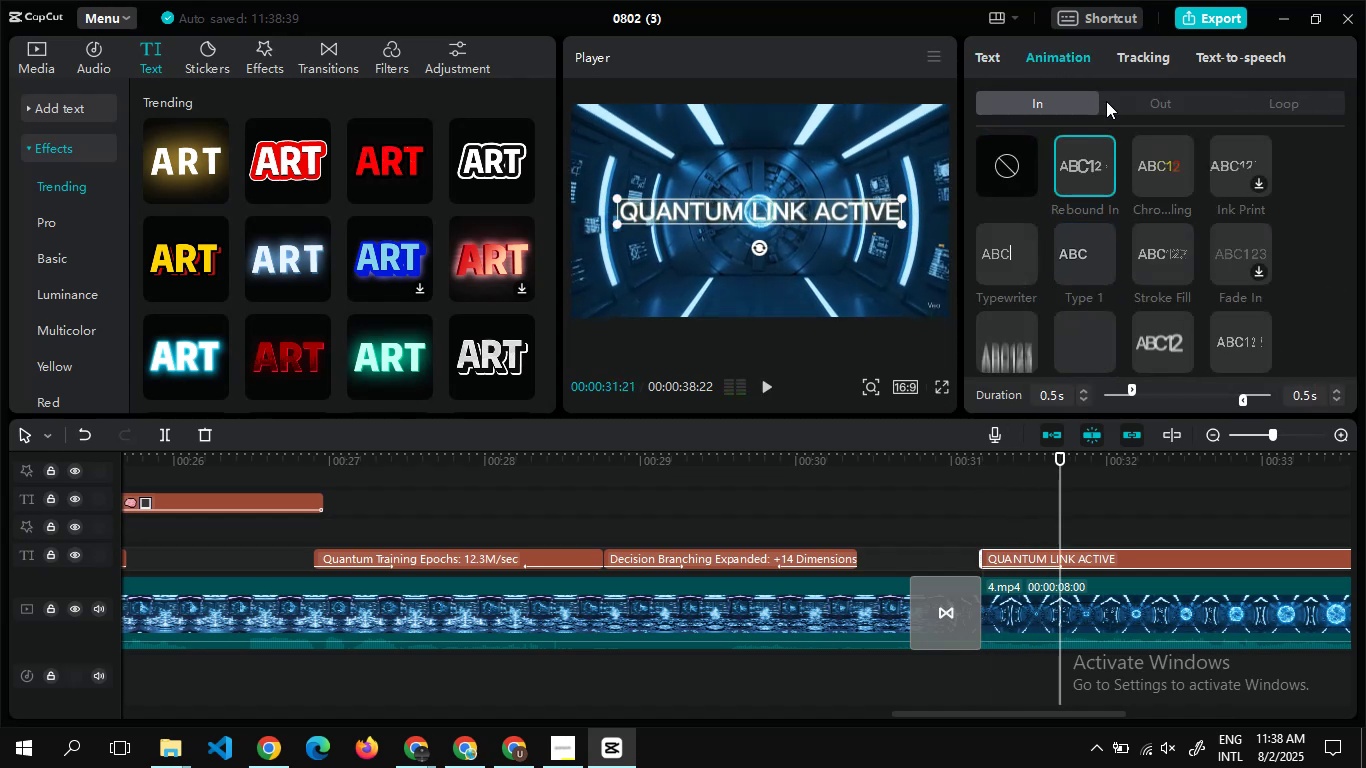 
left_click([1158, 108])
 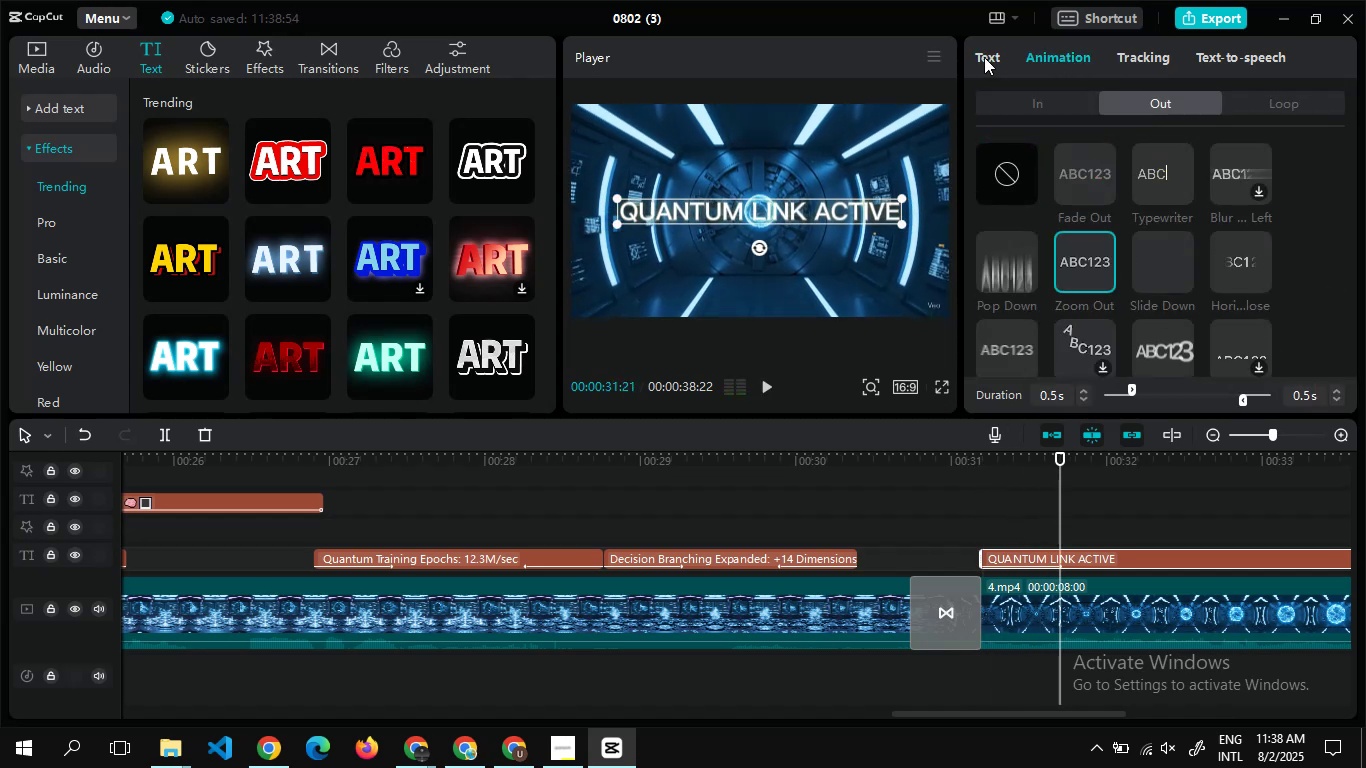 
left_click([983, 56])
 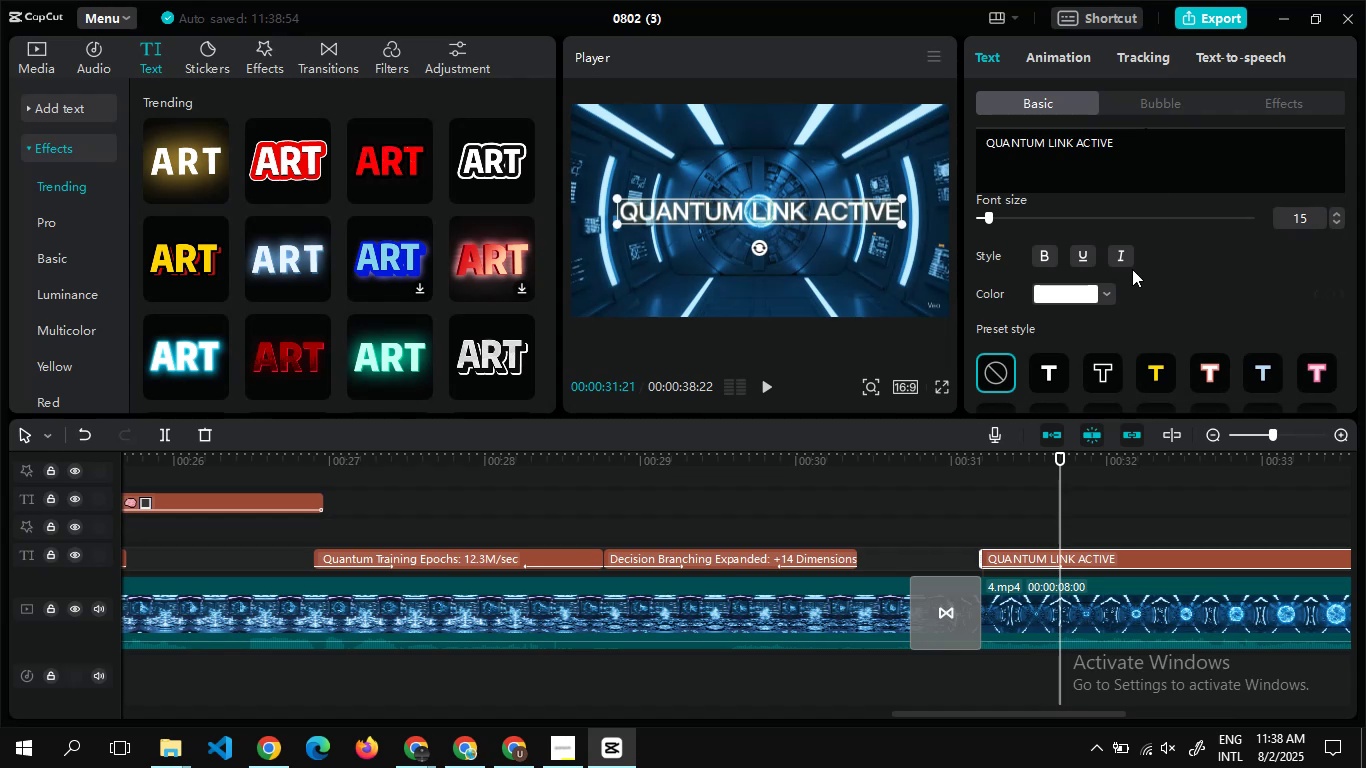 
left_click([1117, 254])
 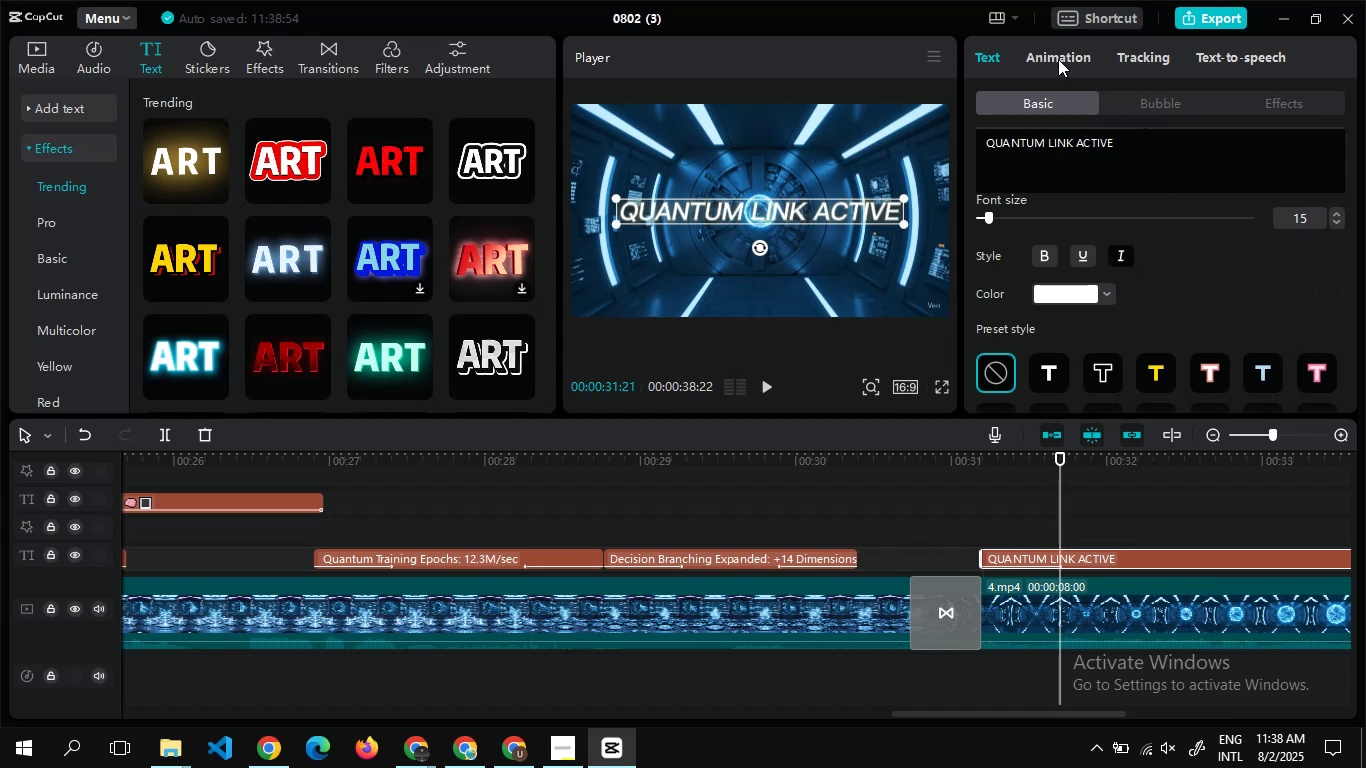 
left_click([1058, 59])
 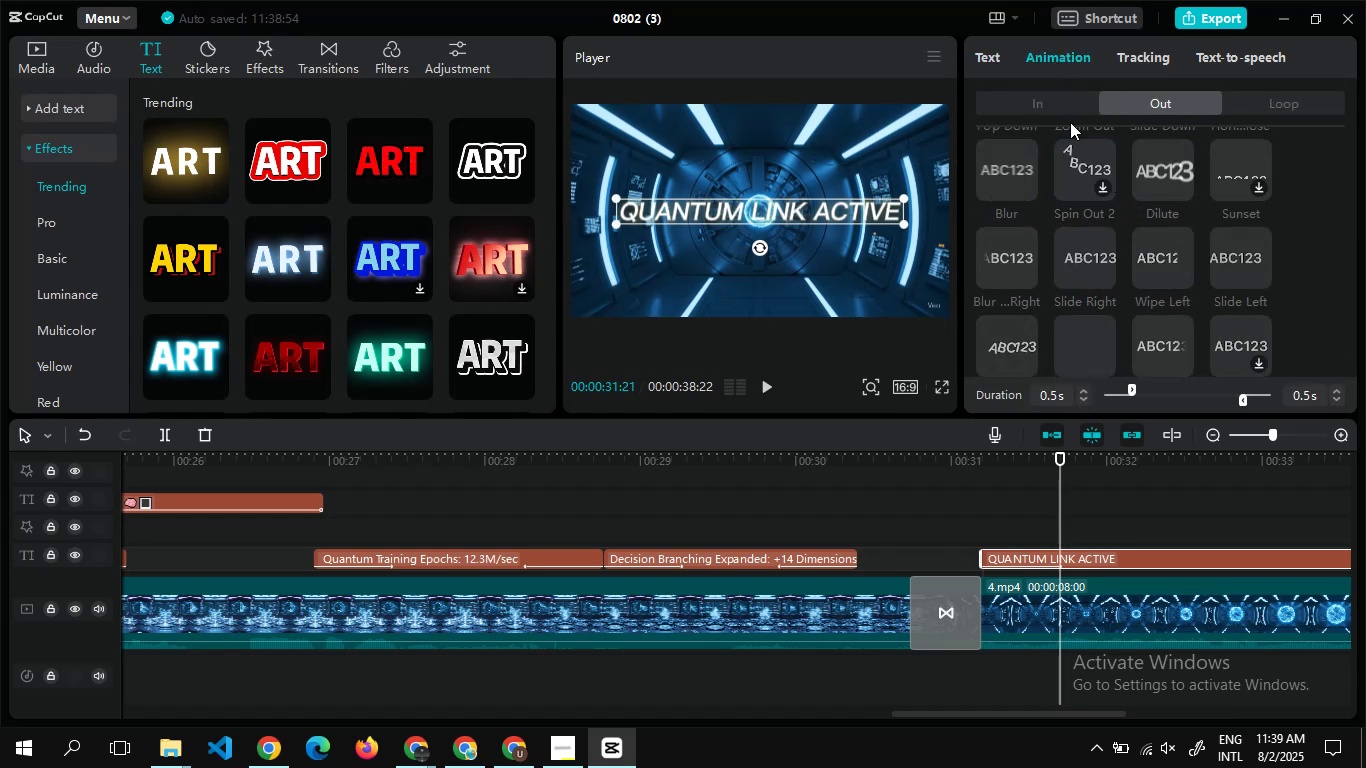 
left_click([992, 58])
 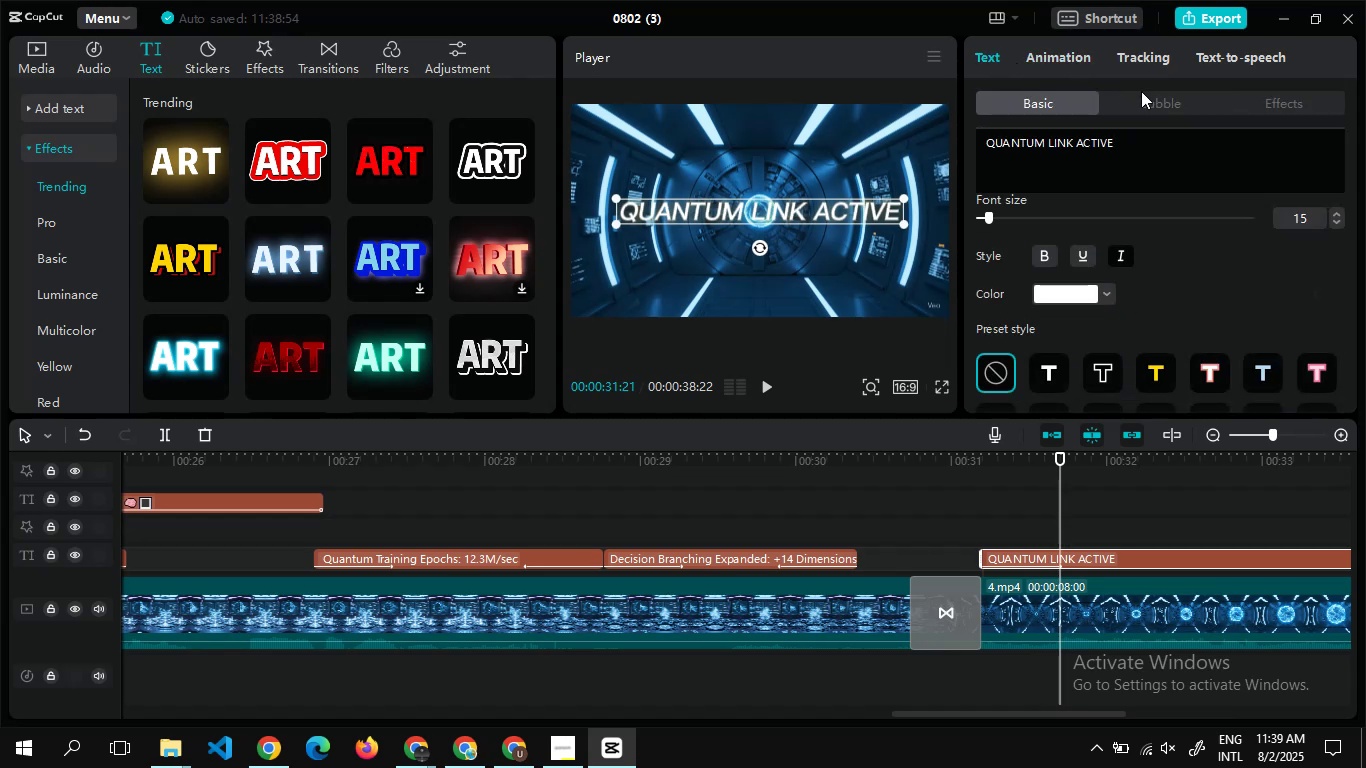 
left_click([1141, 91])
 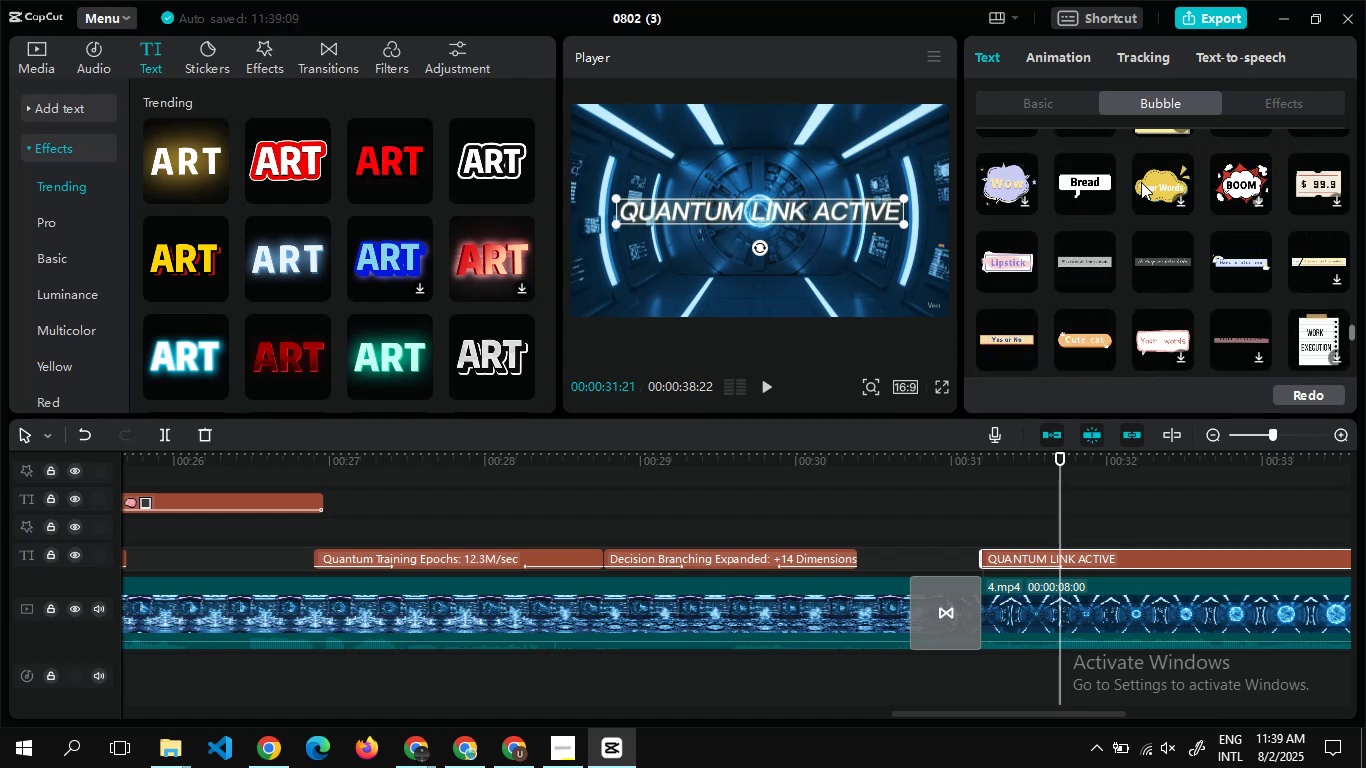 
wait(13.58)
 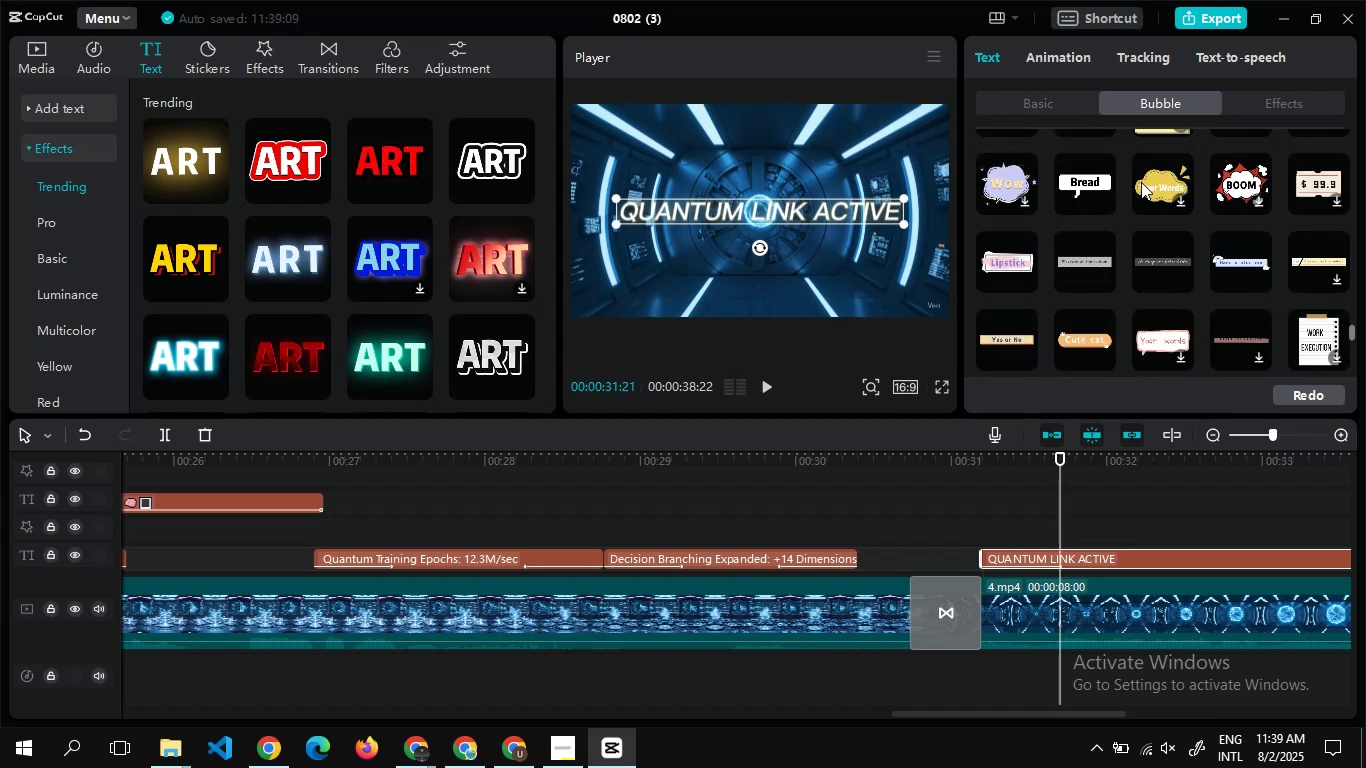 
left_click([1255, 262])
 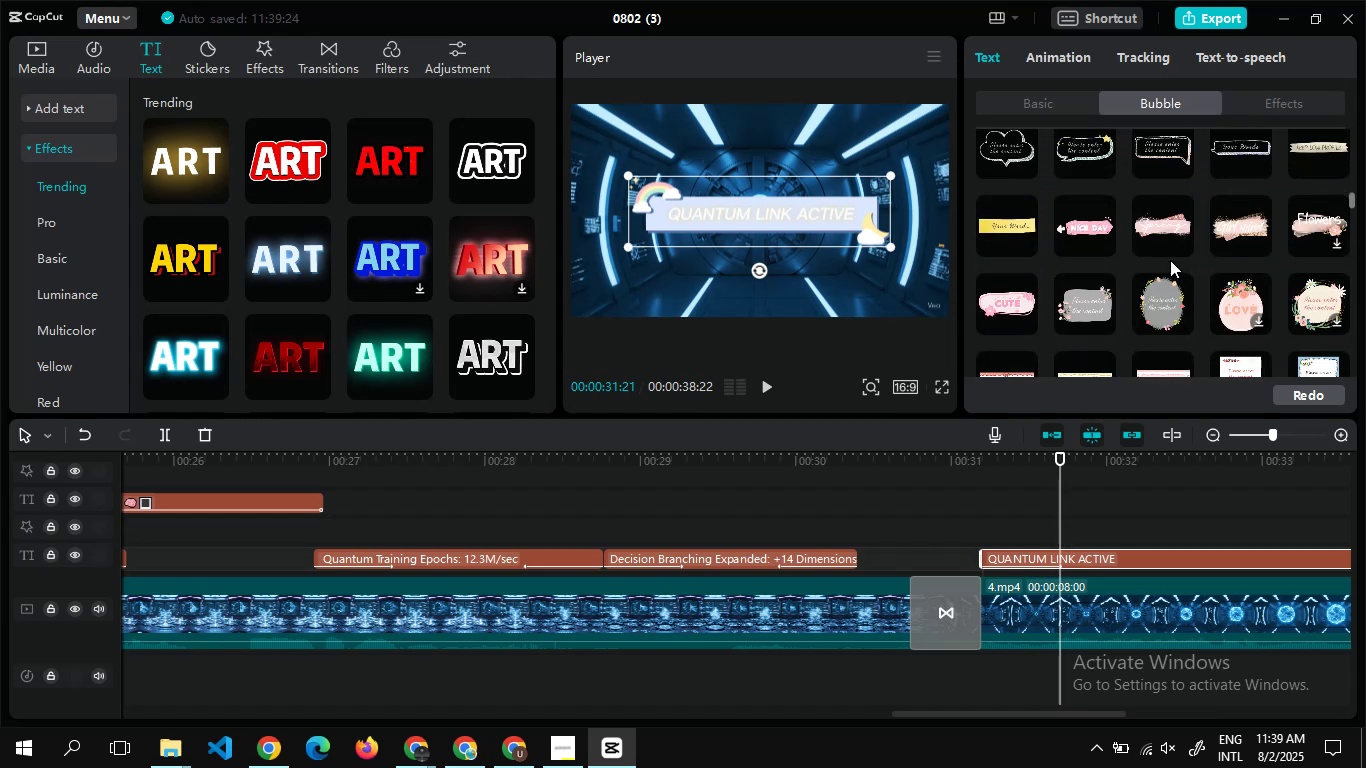 
wait(21.17)
 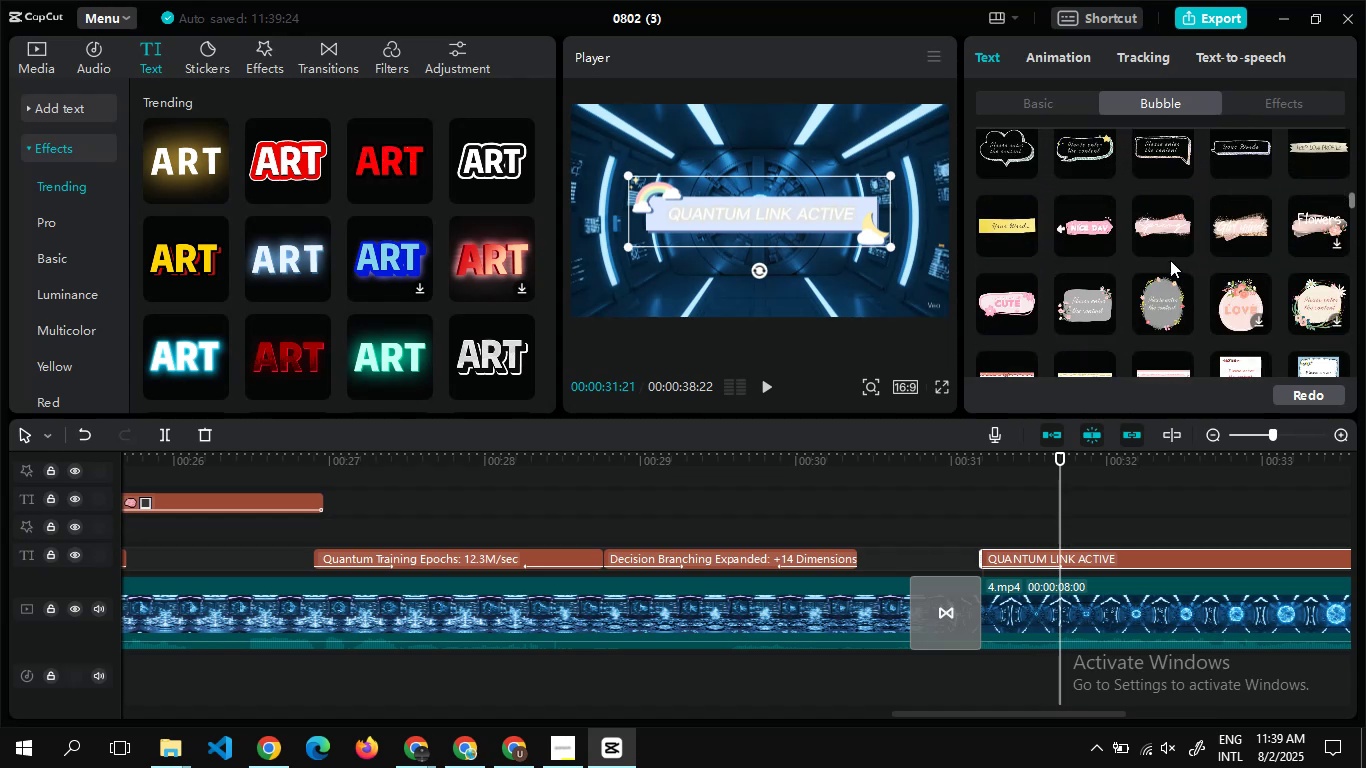 
left_click([1247, 221])
 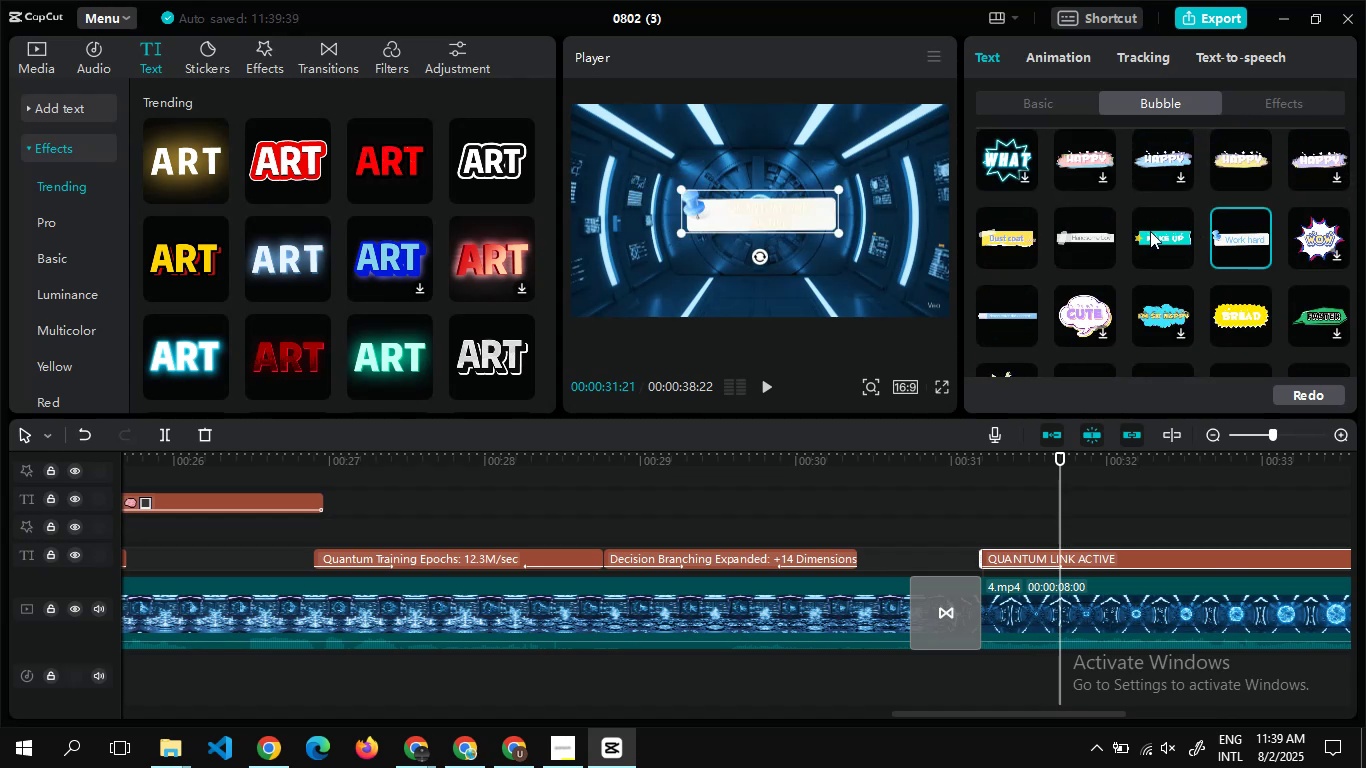 
left_click([1150, 231])
 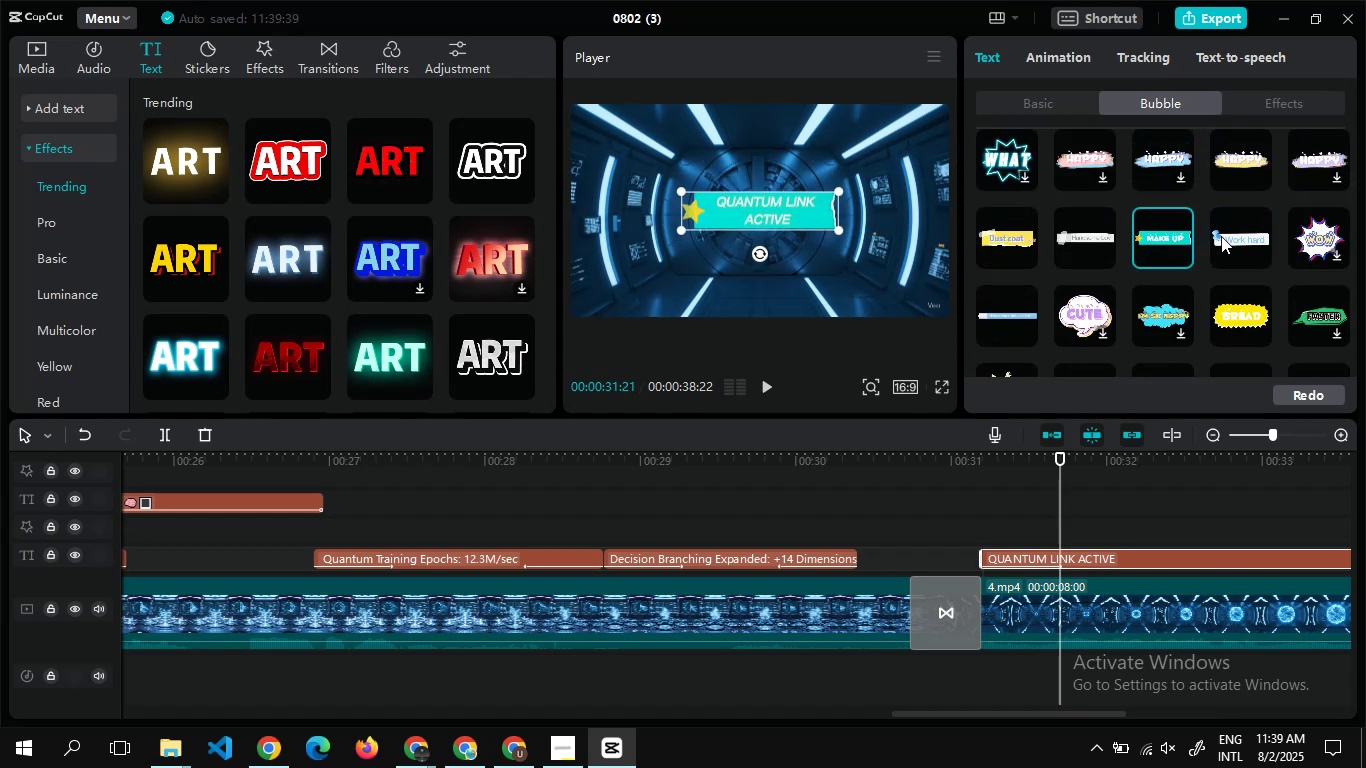 
left_click([1225, 238])
 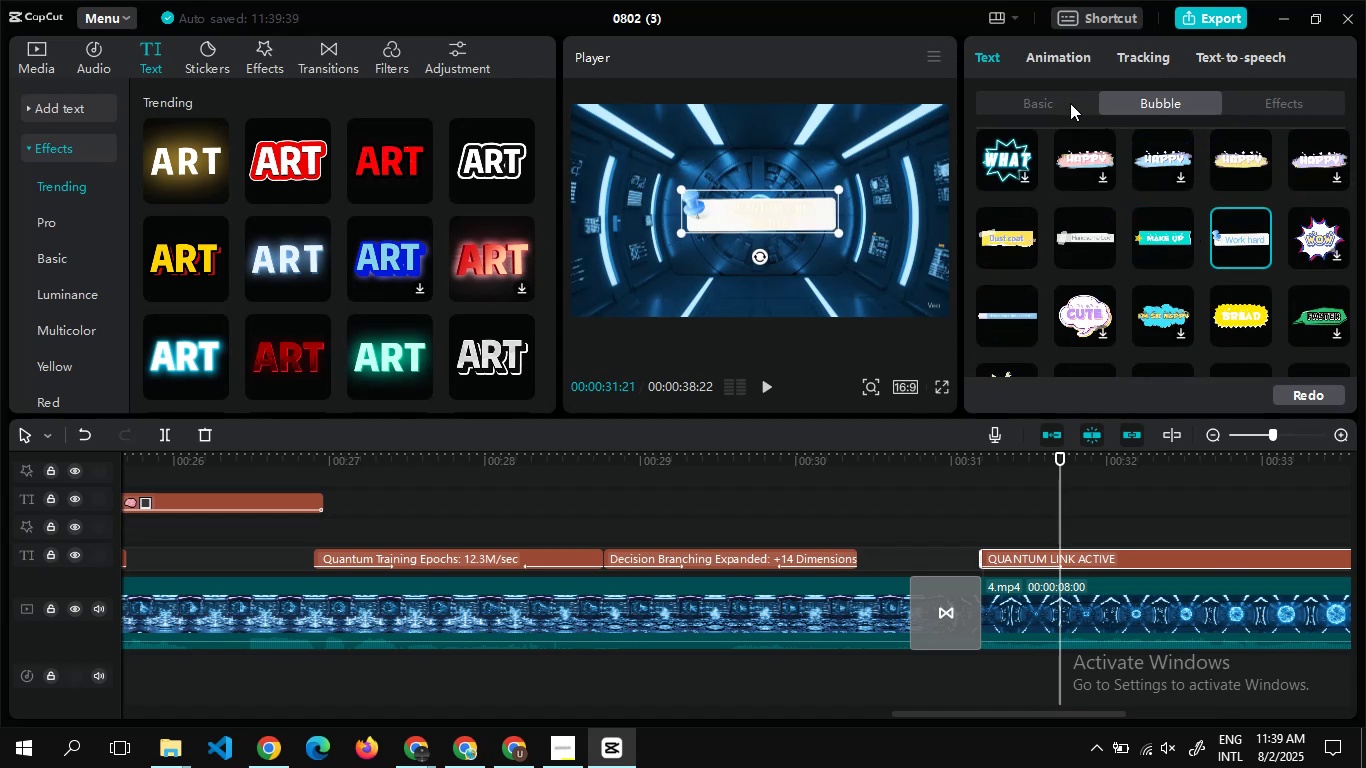 
left_click([1065, 101])
 